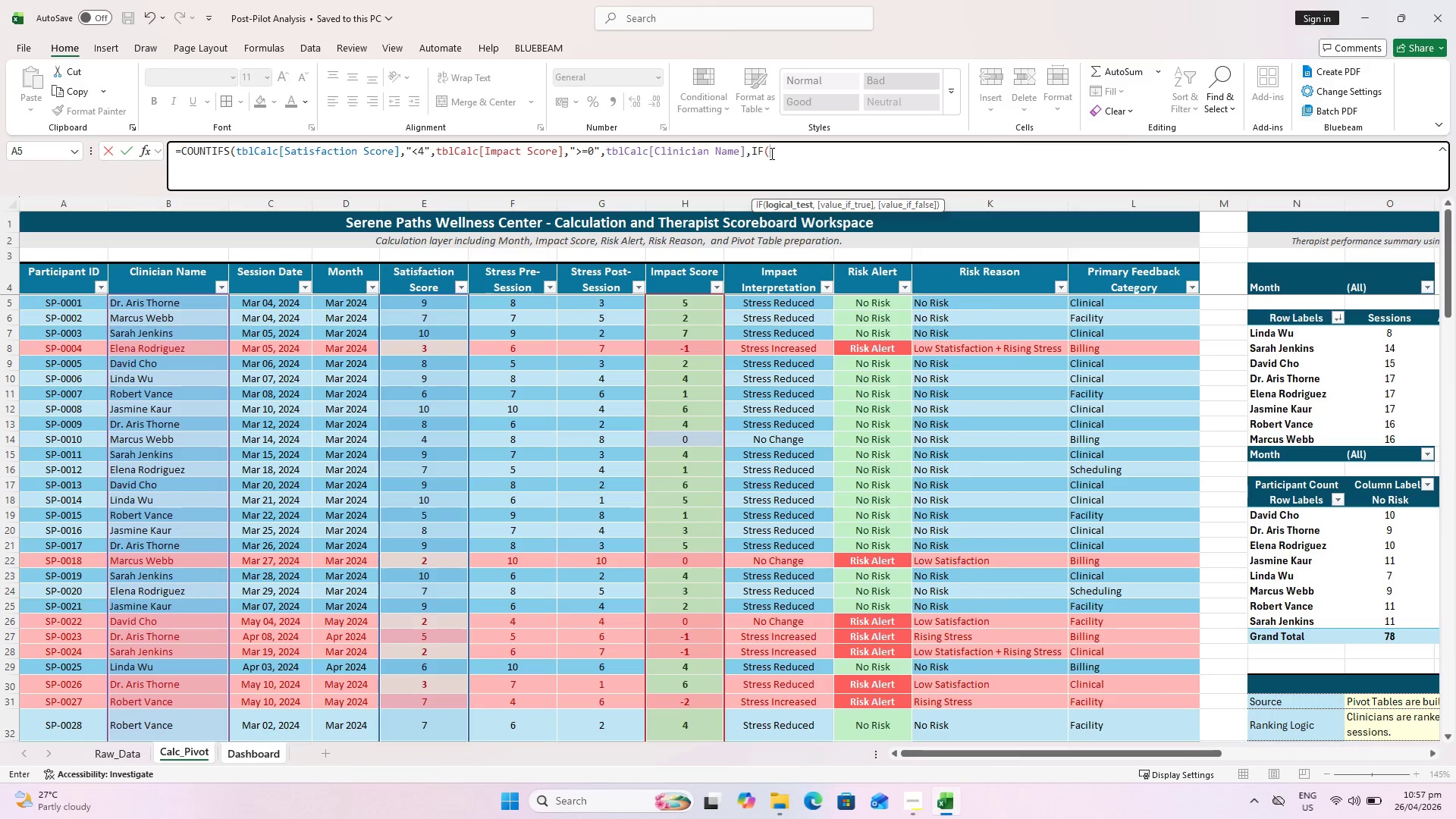 
left_click([254, 755])
 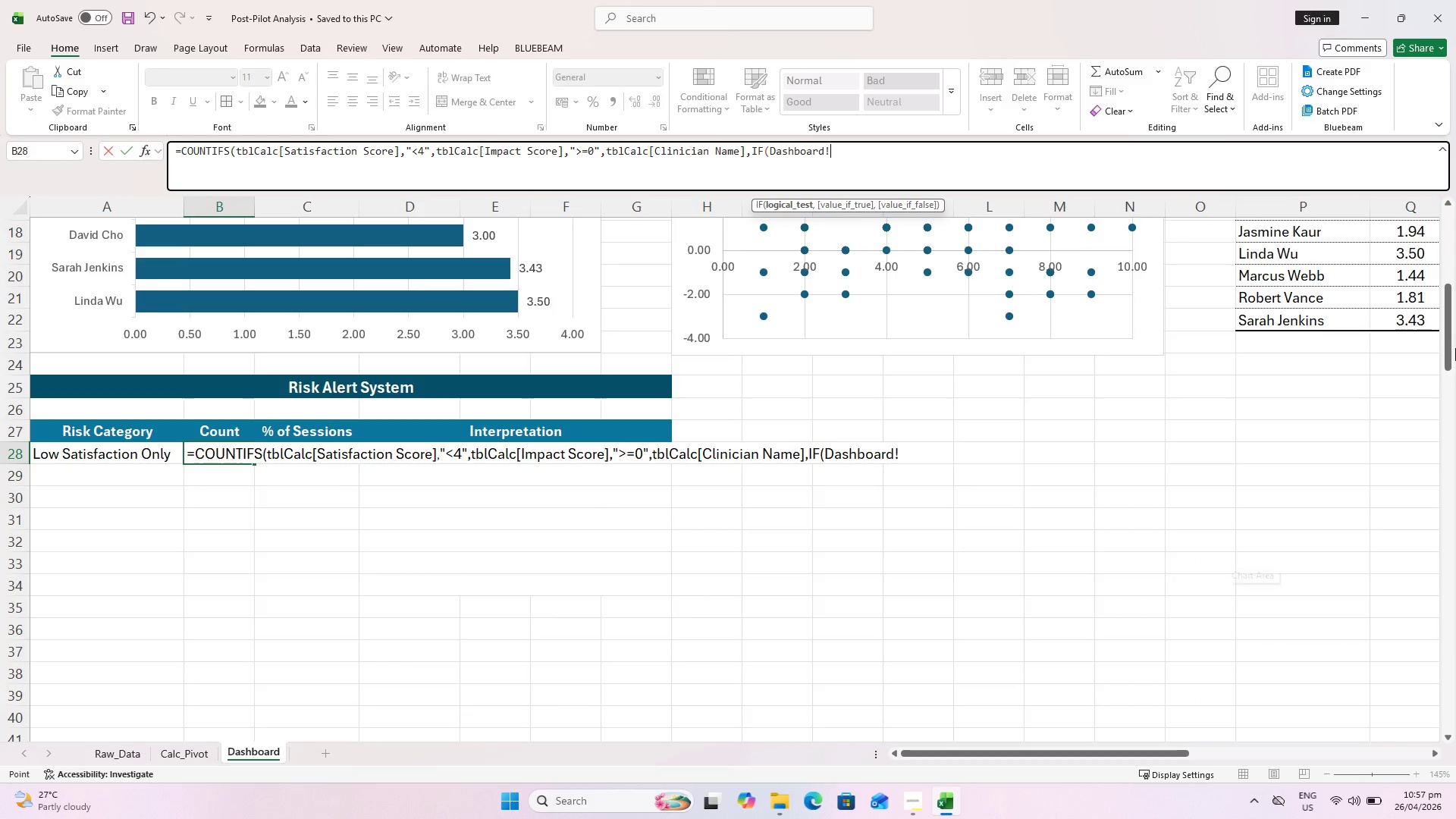 
left_click_drag(start_coordinate=[1448, 344], to_coordinate=[1455, 188])
 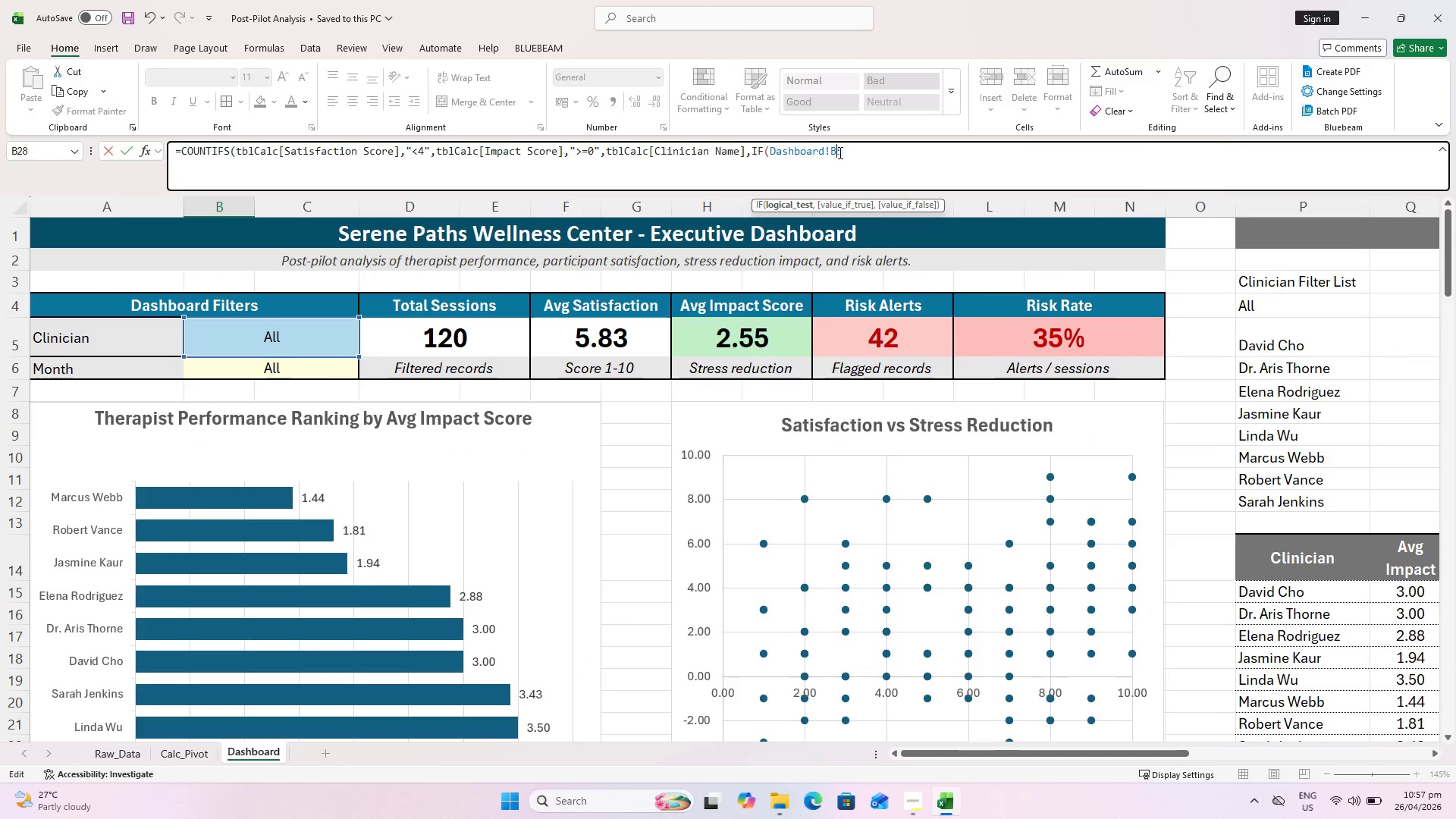 
key(F4)
 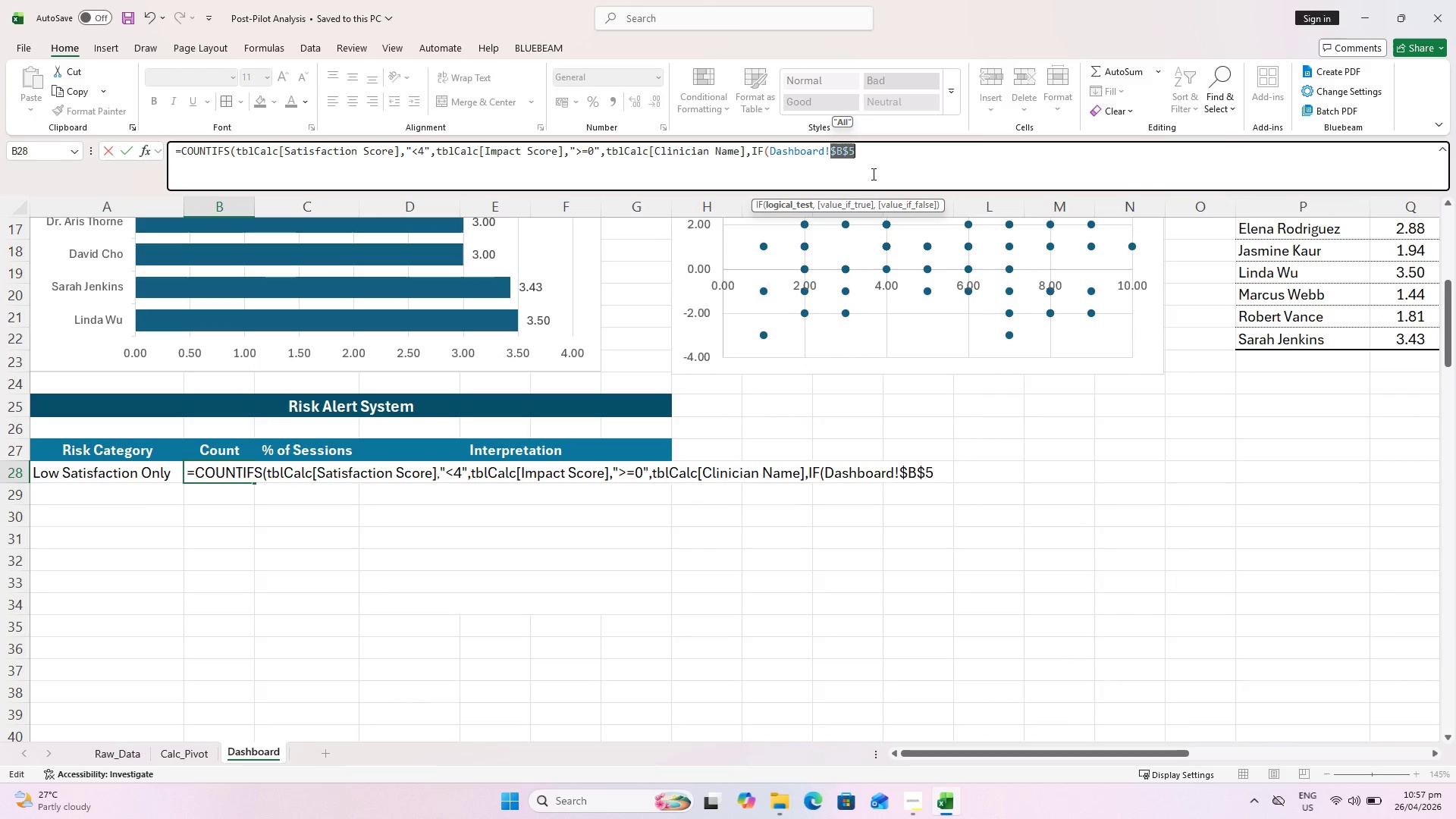 
left_click([886, 170])
 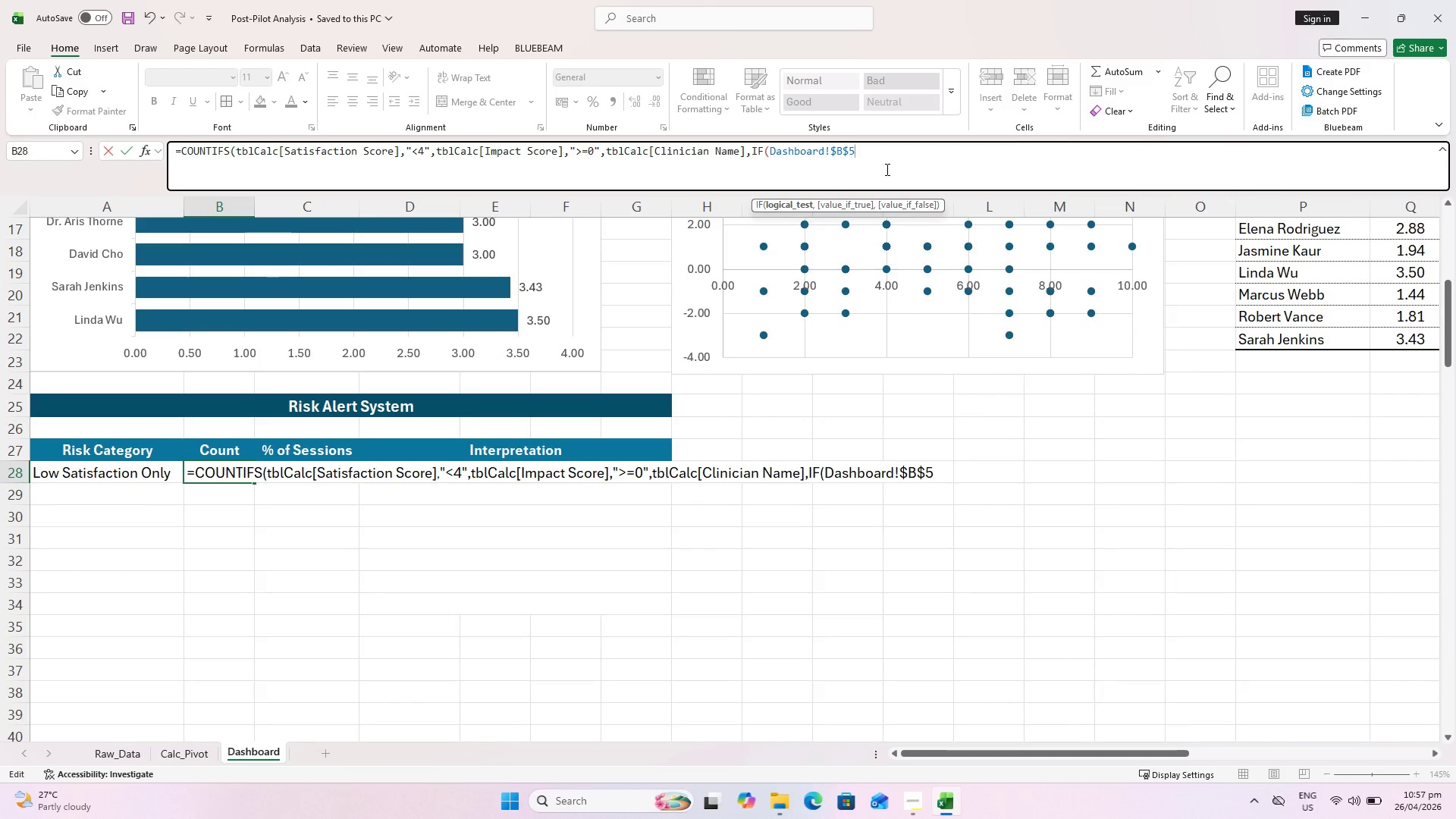 
type(="All","*",)
 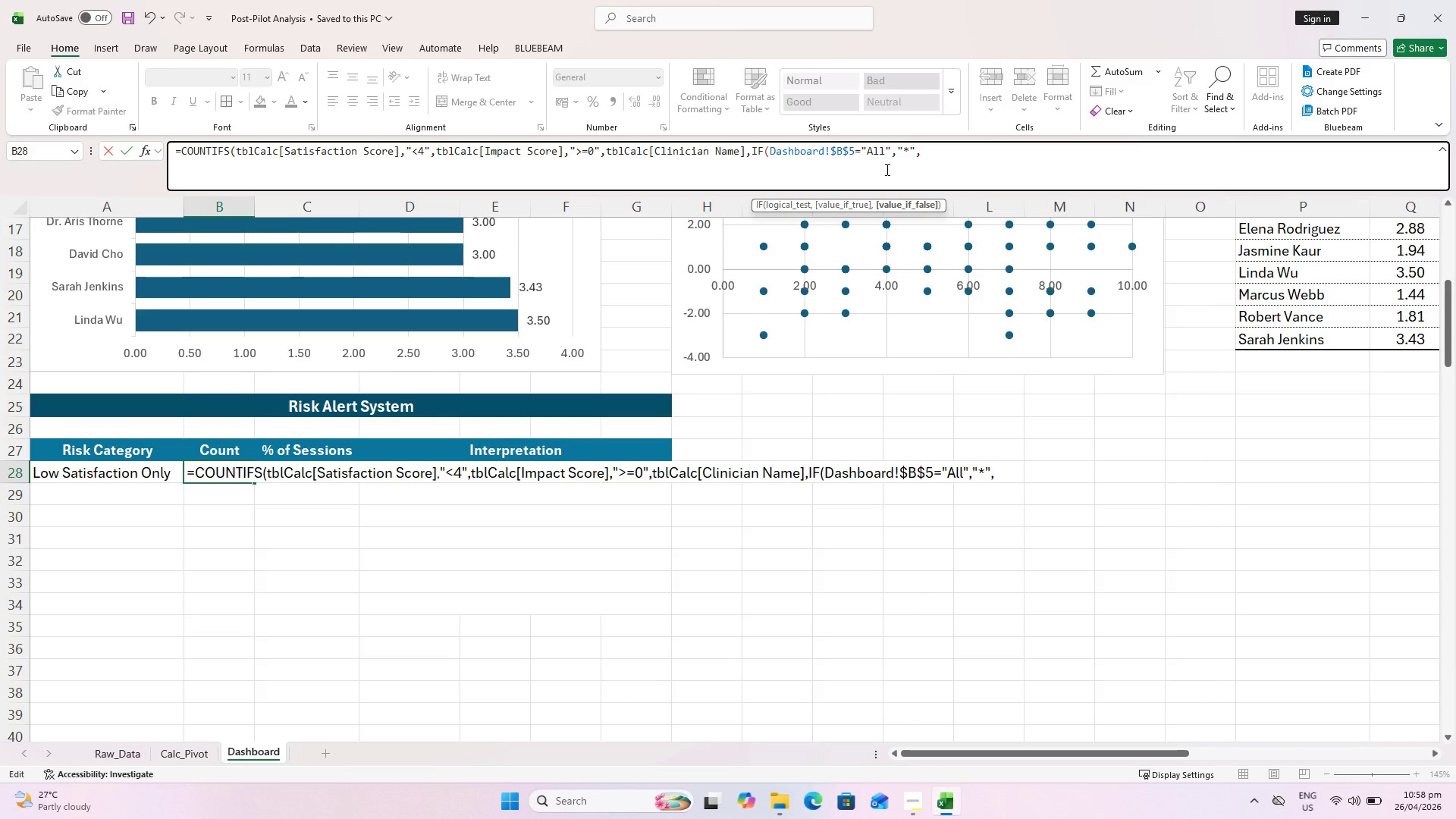 
scroll: coordinate [218, 424], scroll_direction: up, amount: 13.0
 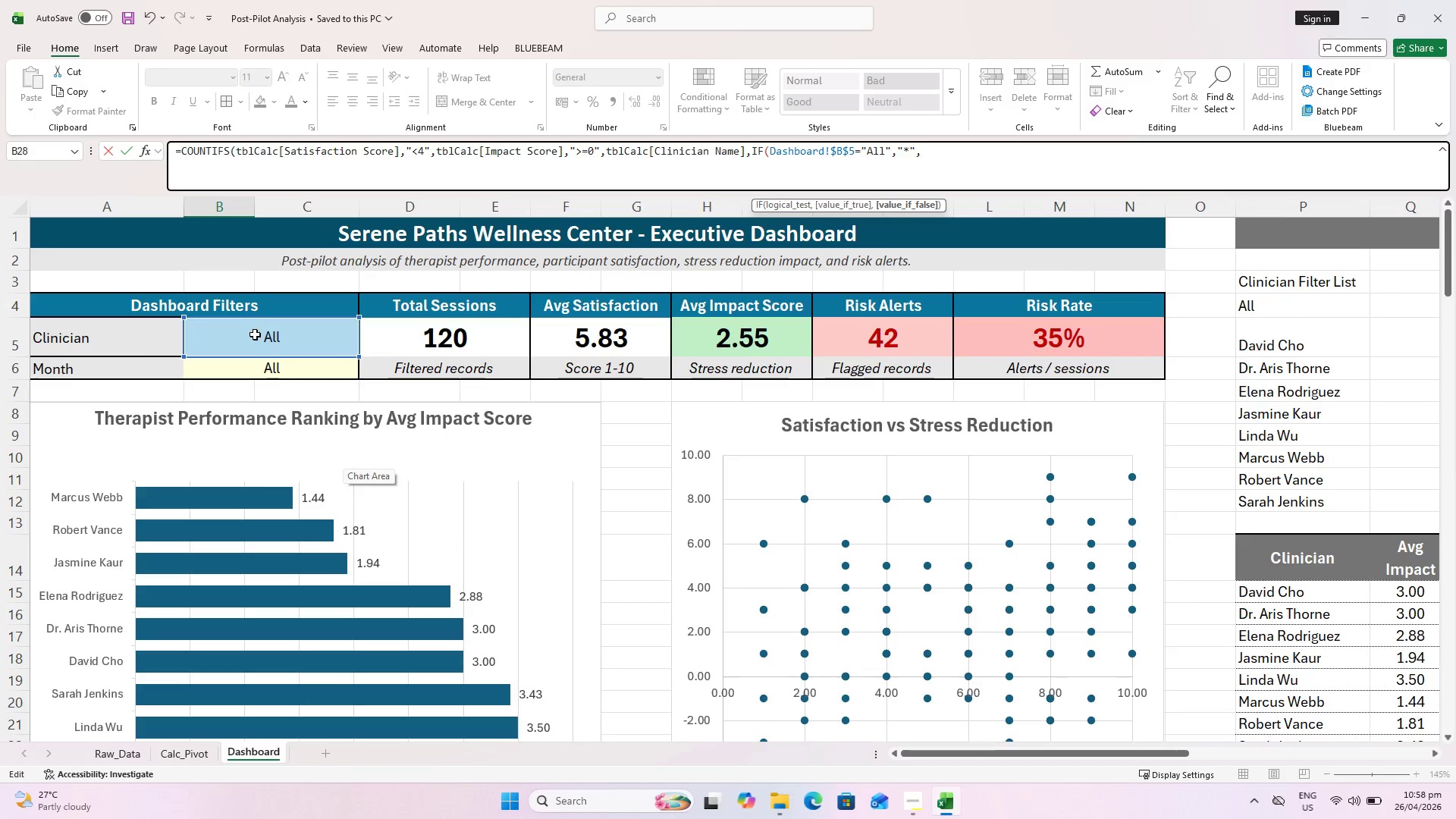 
left_click([253, 339])
 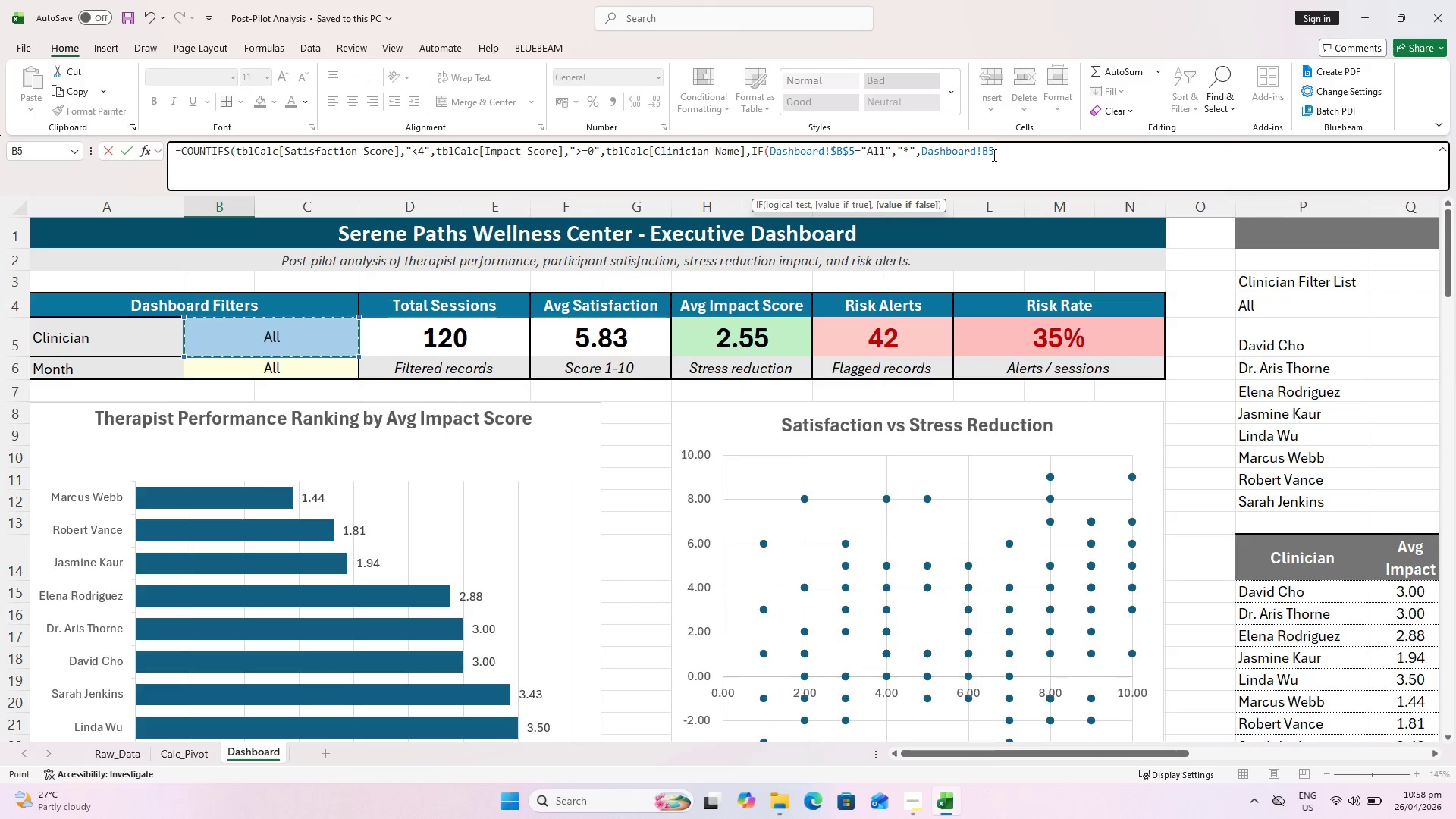 
left_click([989, 149])
 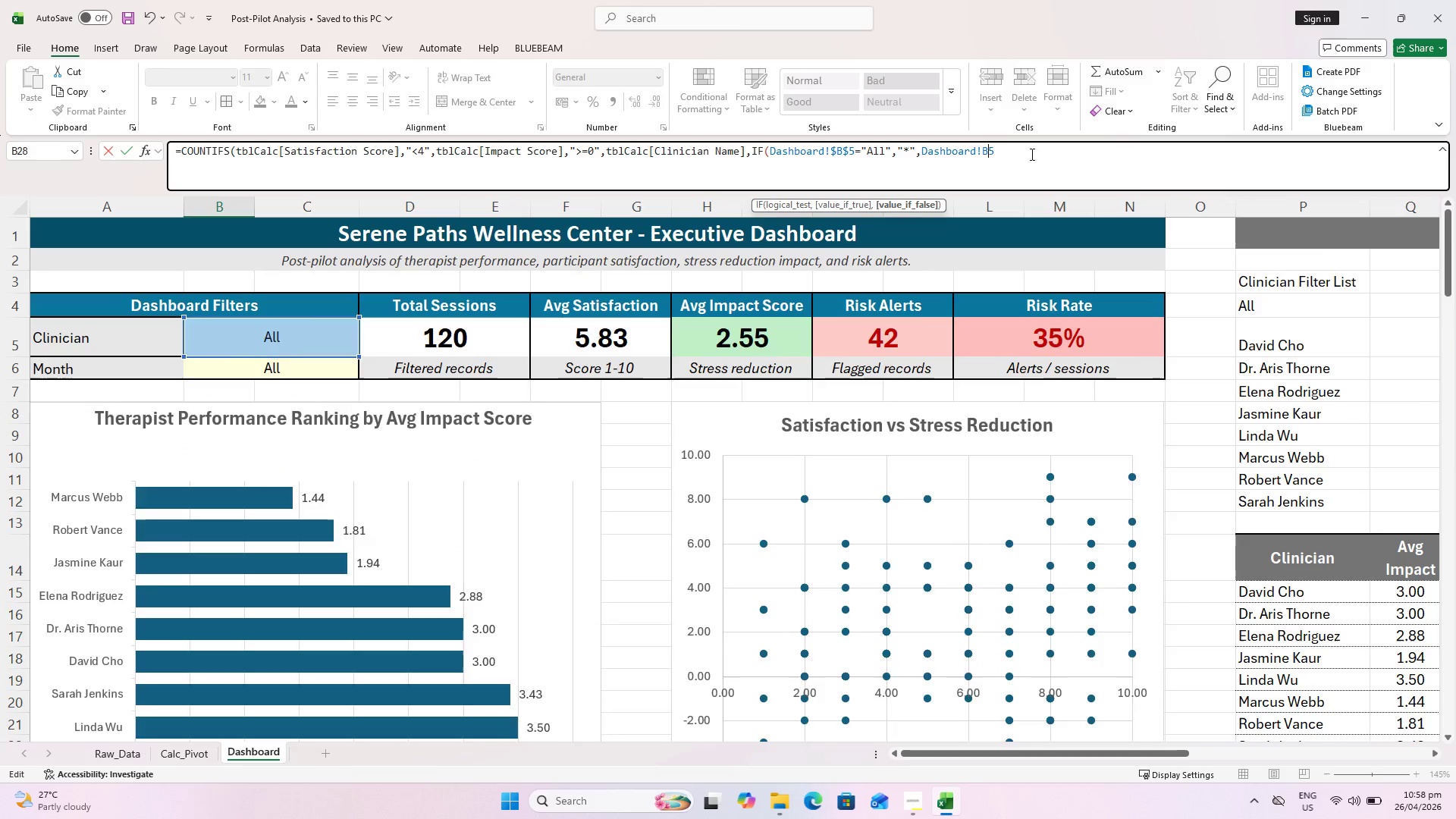 
key(F4)
 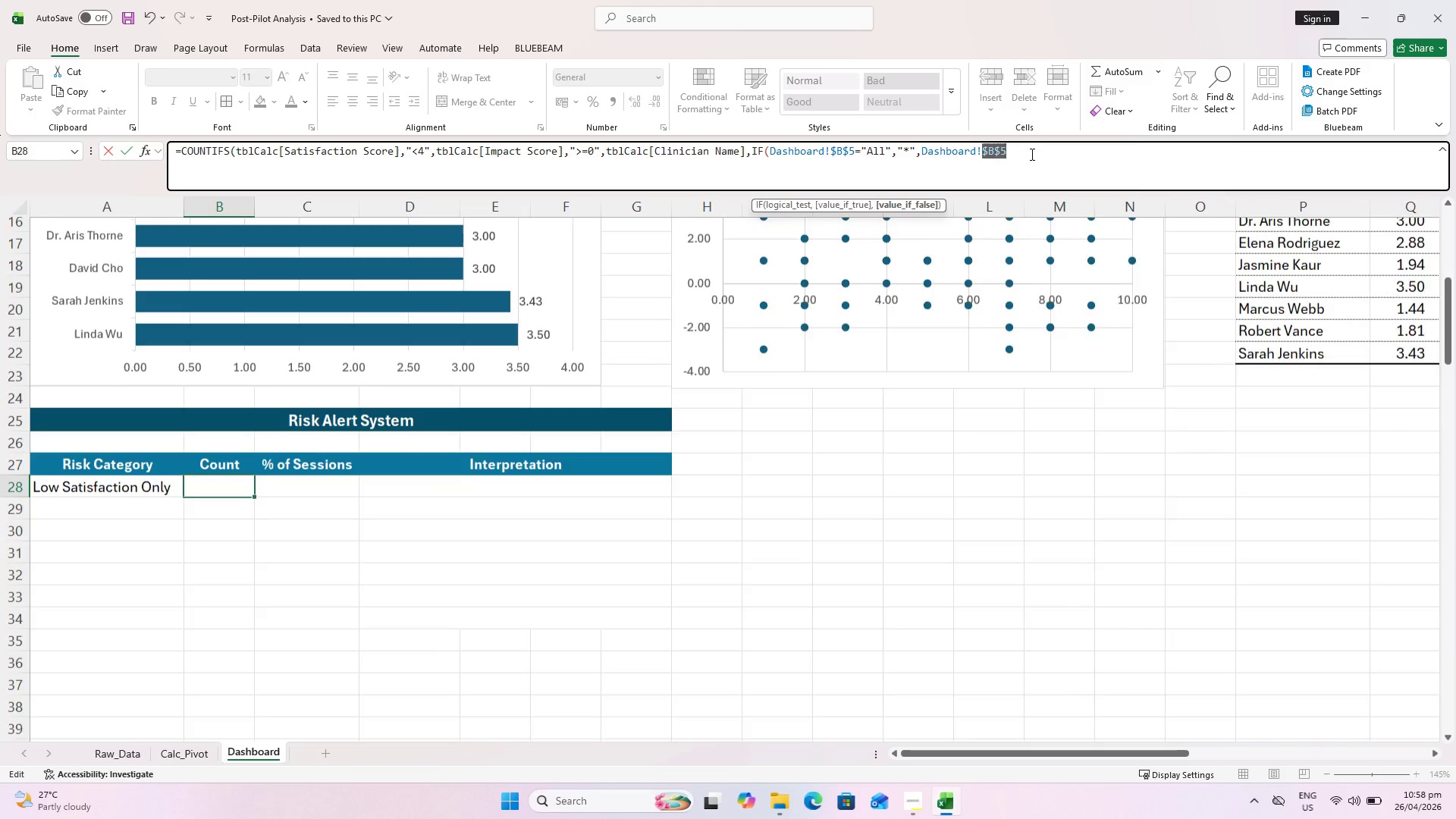 
left_click([1031, 154])
 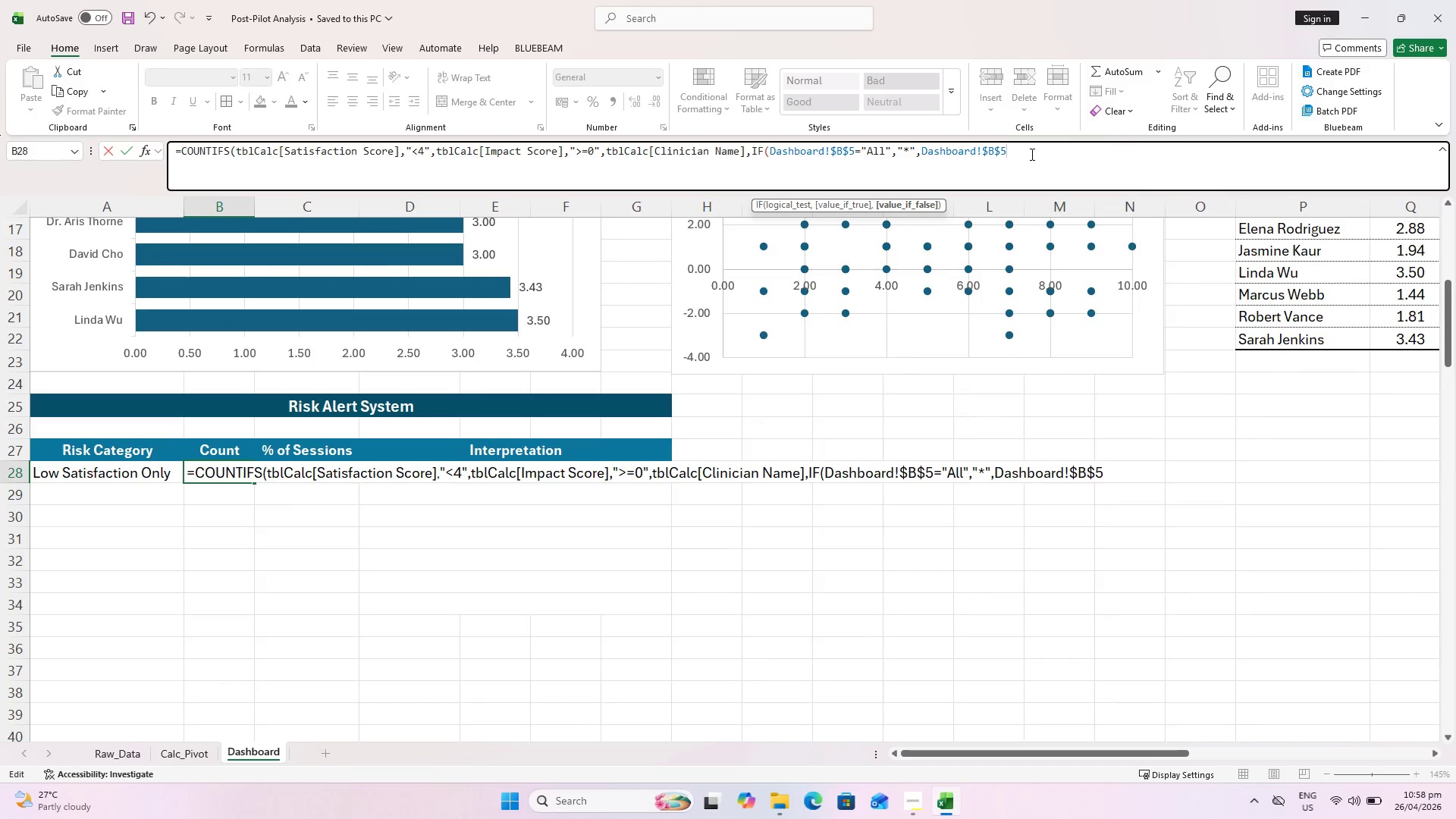 
left_click([1031, 154])
 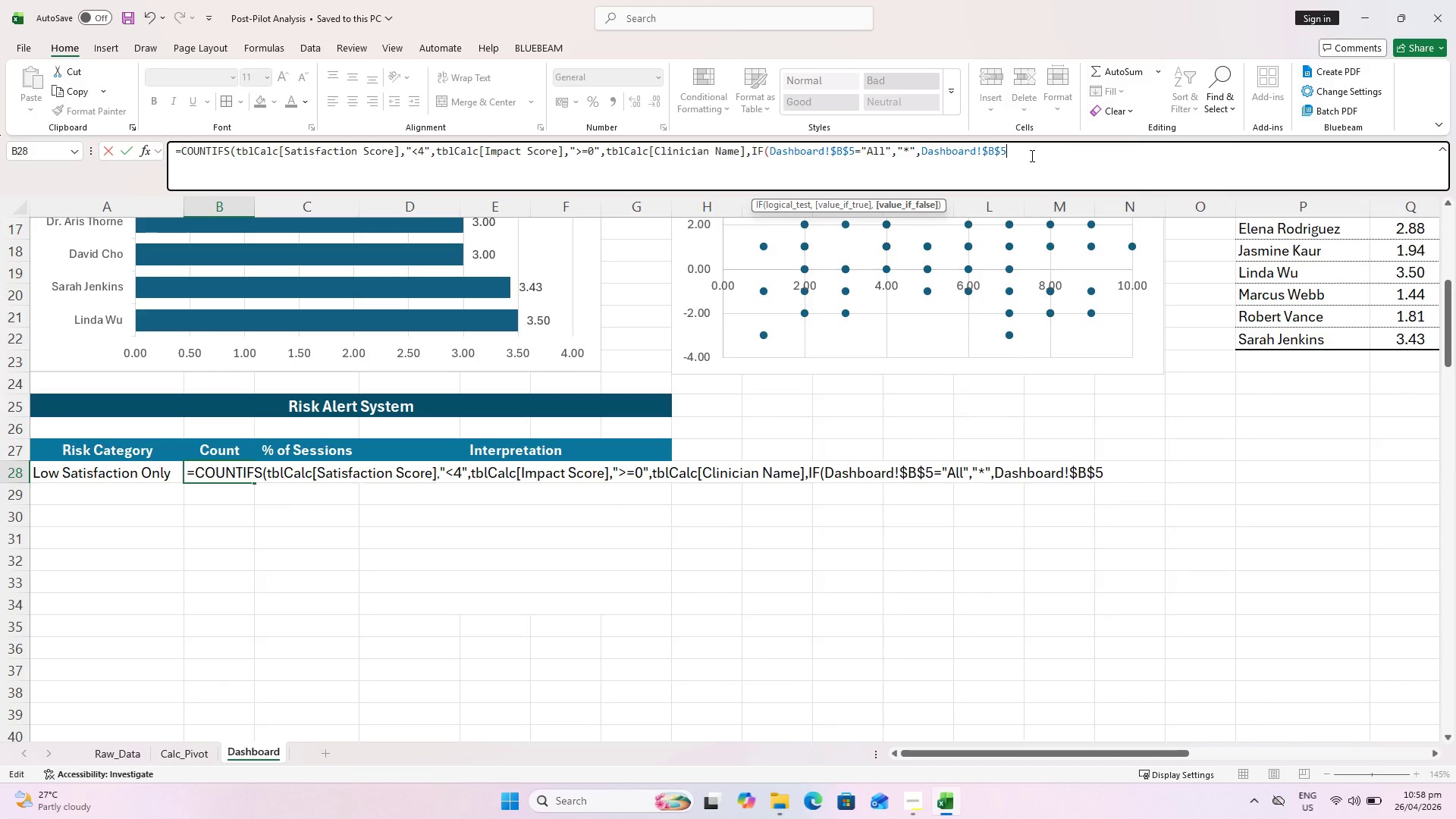 
key(Shift+0)
 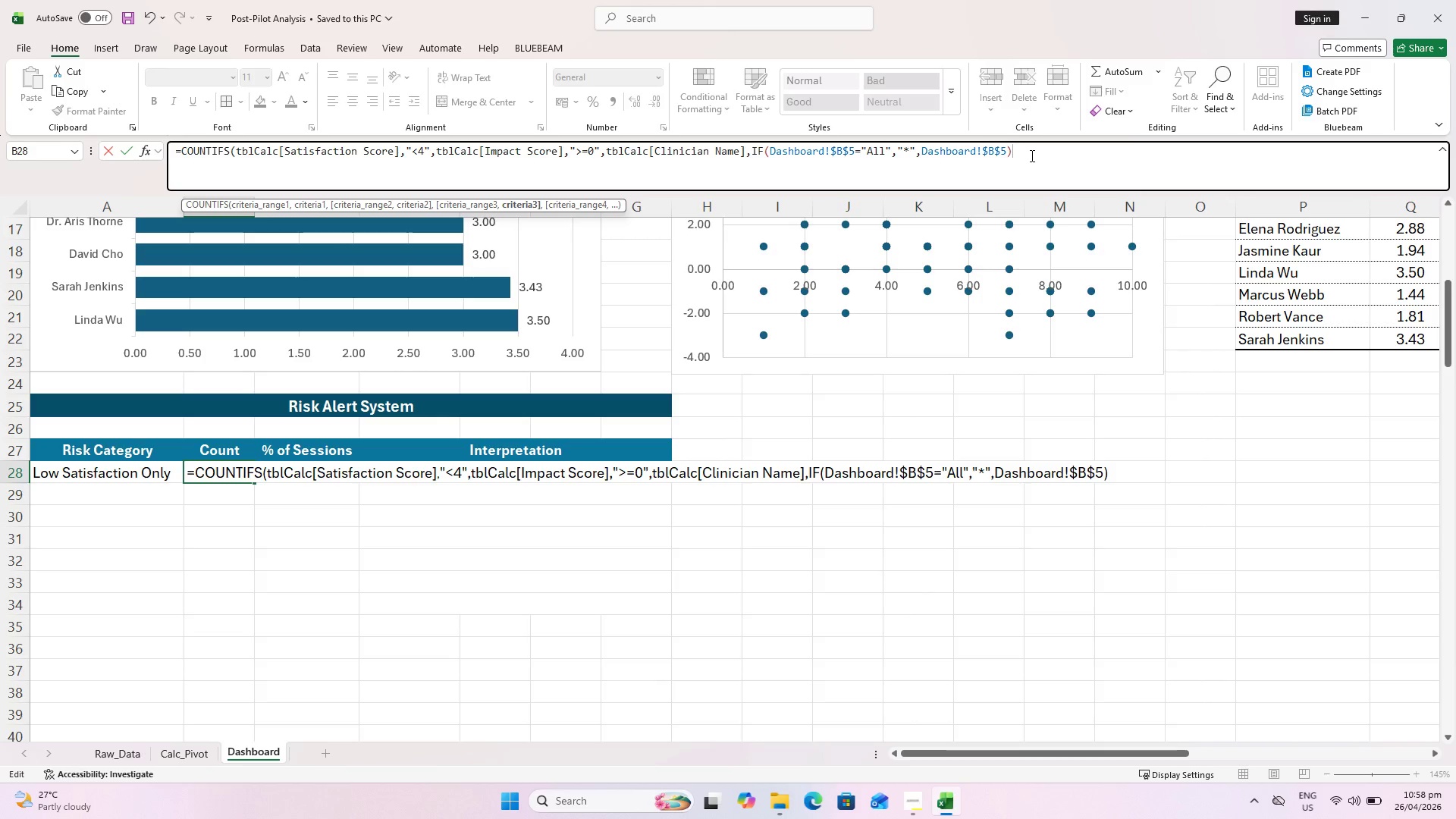 
key(Comma)
 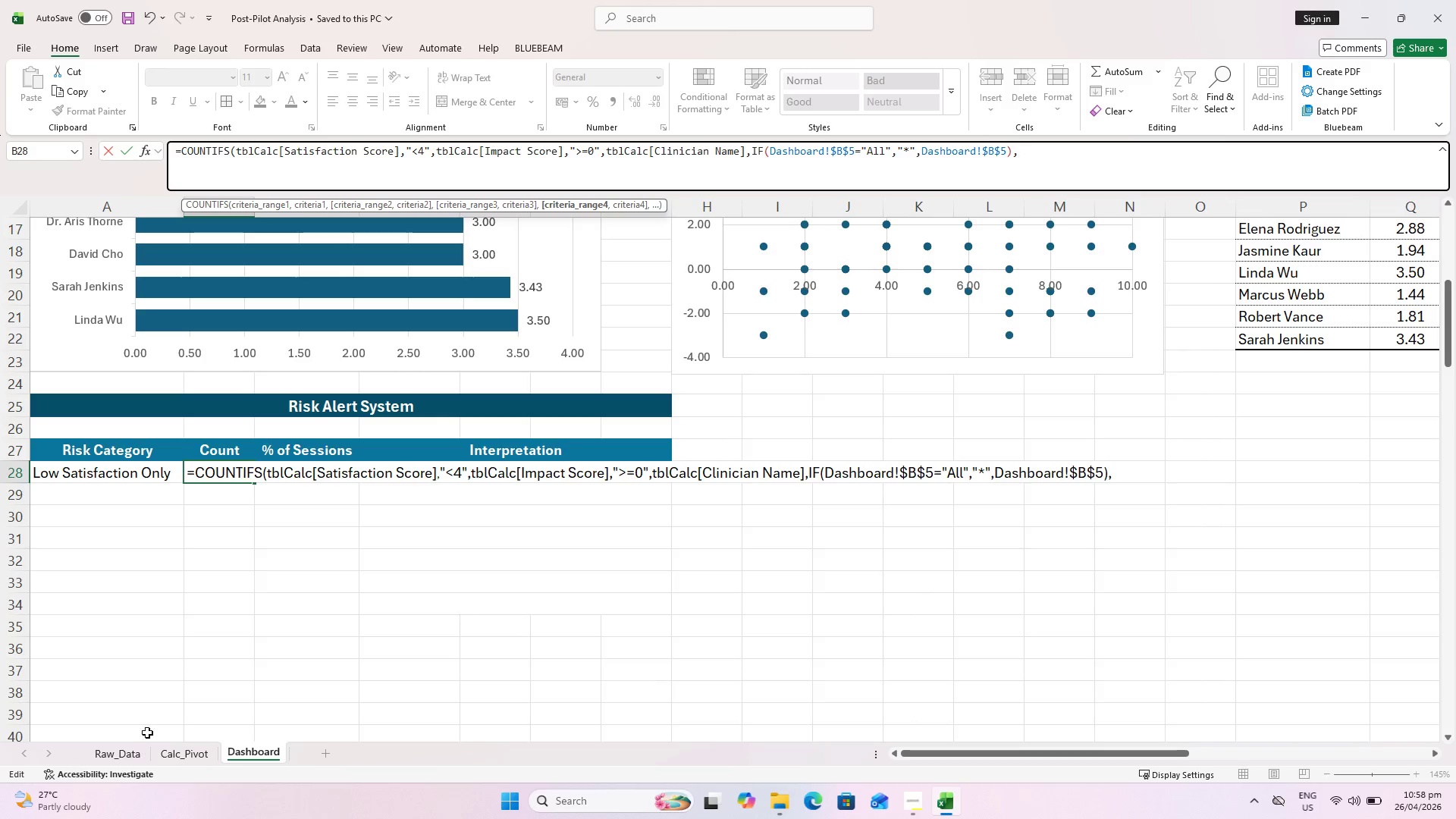 
left_click([172, 757])
 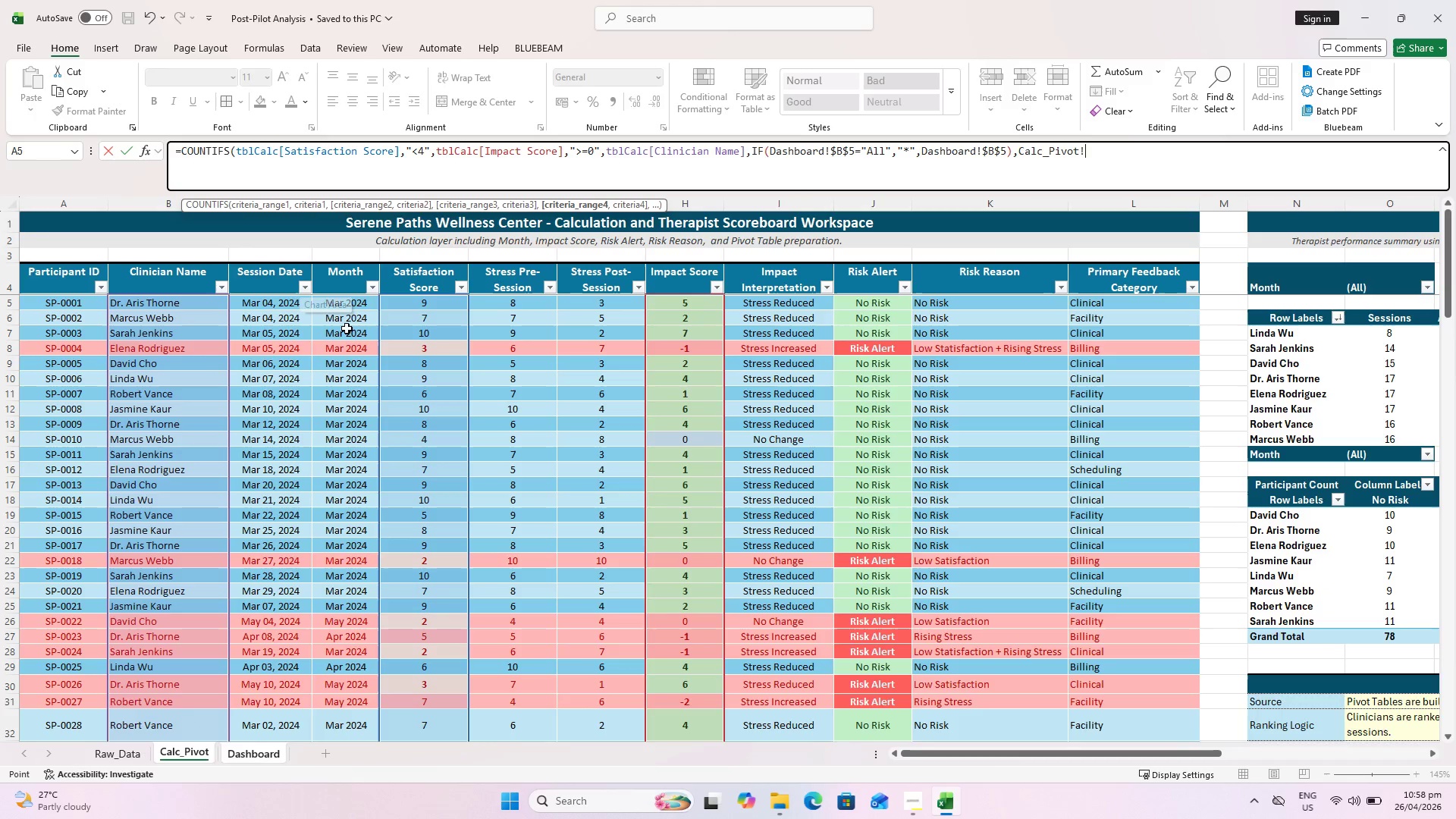 
left_click([340, 303])
 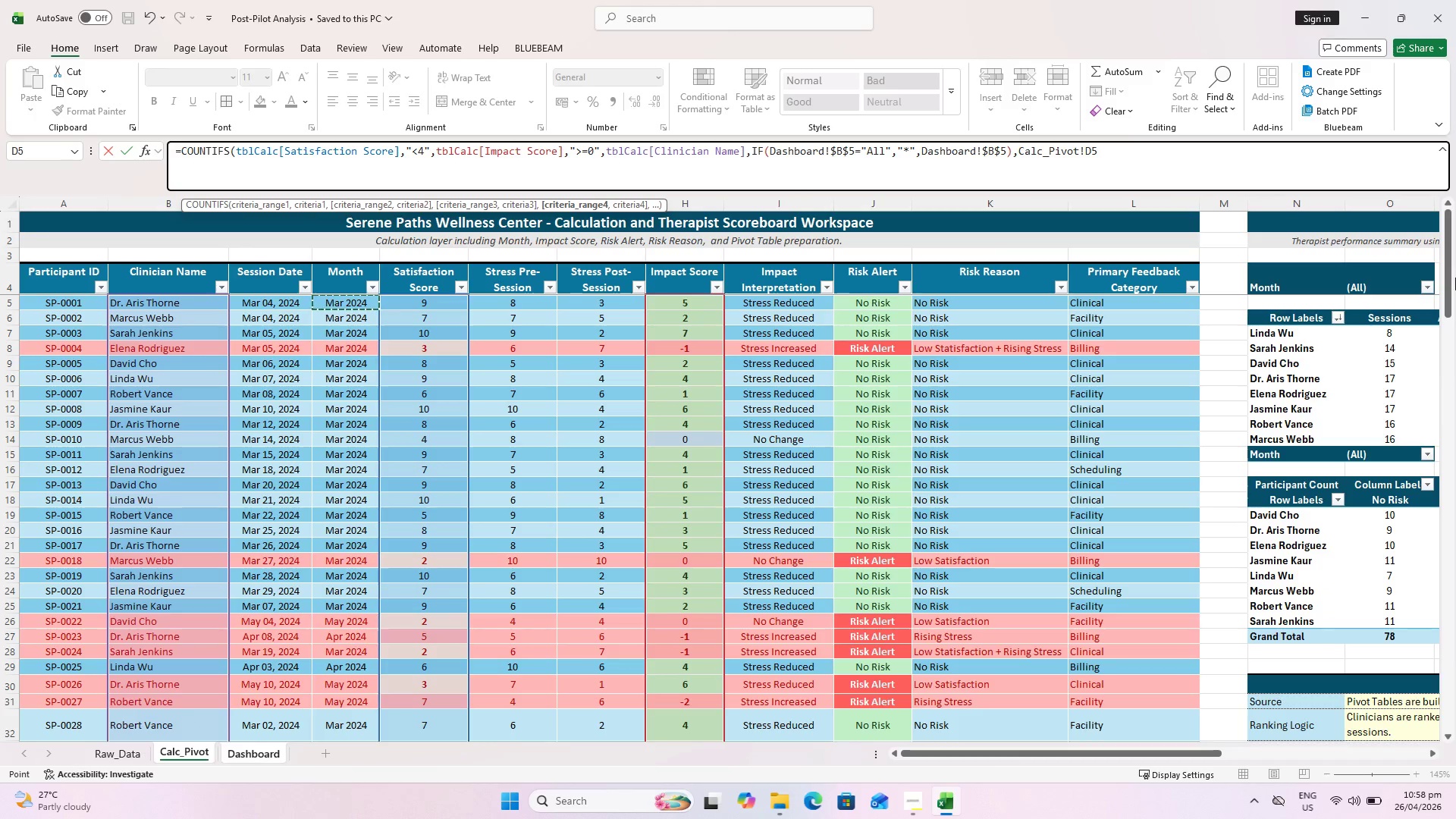 
scroll: coordinate [344, 308], scroll_direction: up, amount: 1.0
 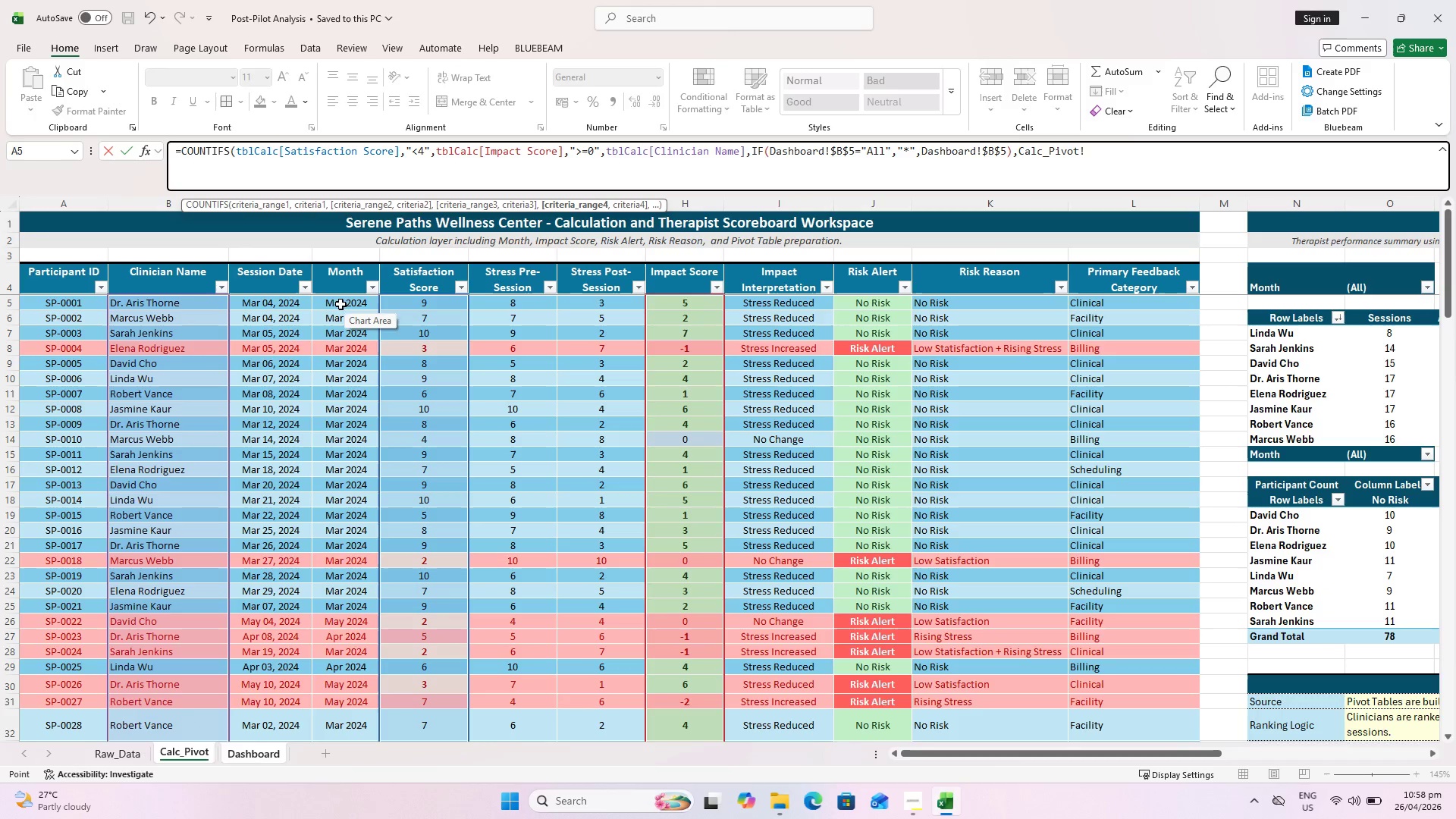 
left_click_drag(start_coordinate=[1451, 278], to_coordinate=[1432, 654])
 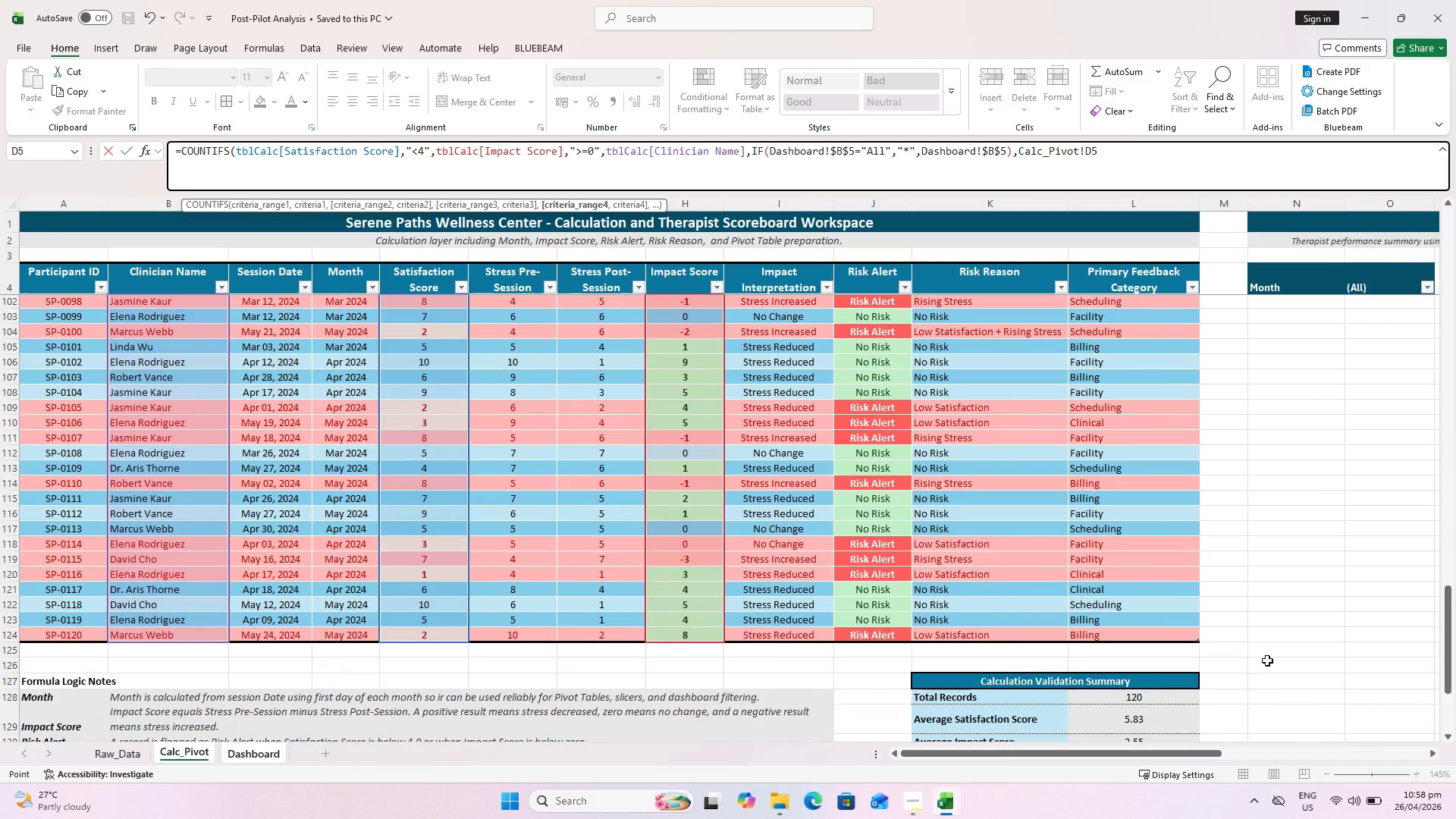 
hold_key(key=ShiftLeft, duration=1.0)
left_click([343, 636])
 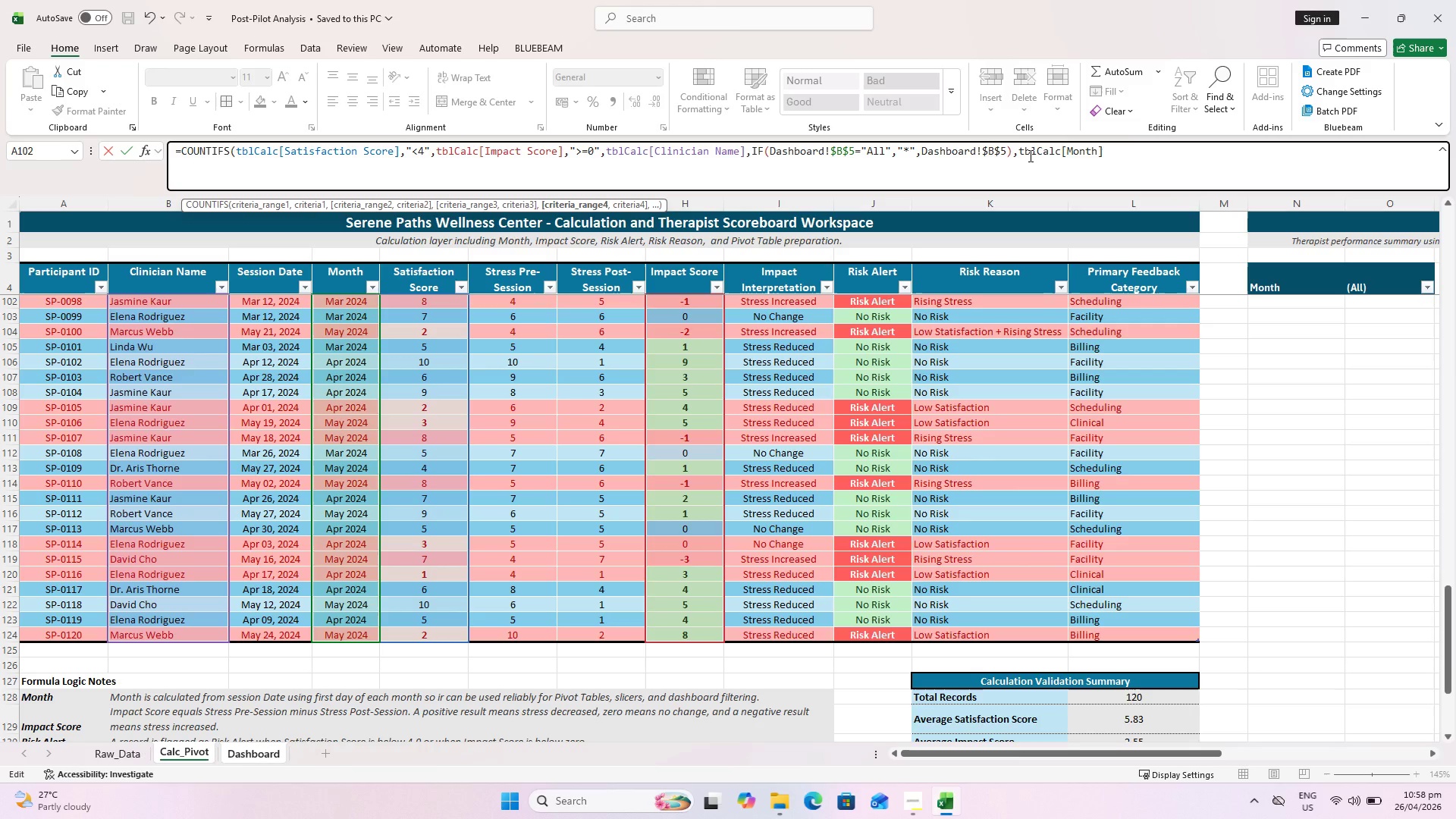 
wait(7.08)
 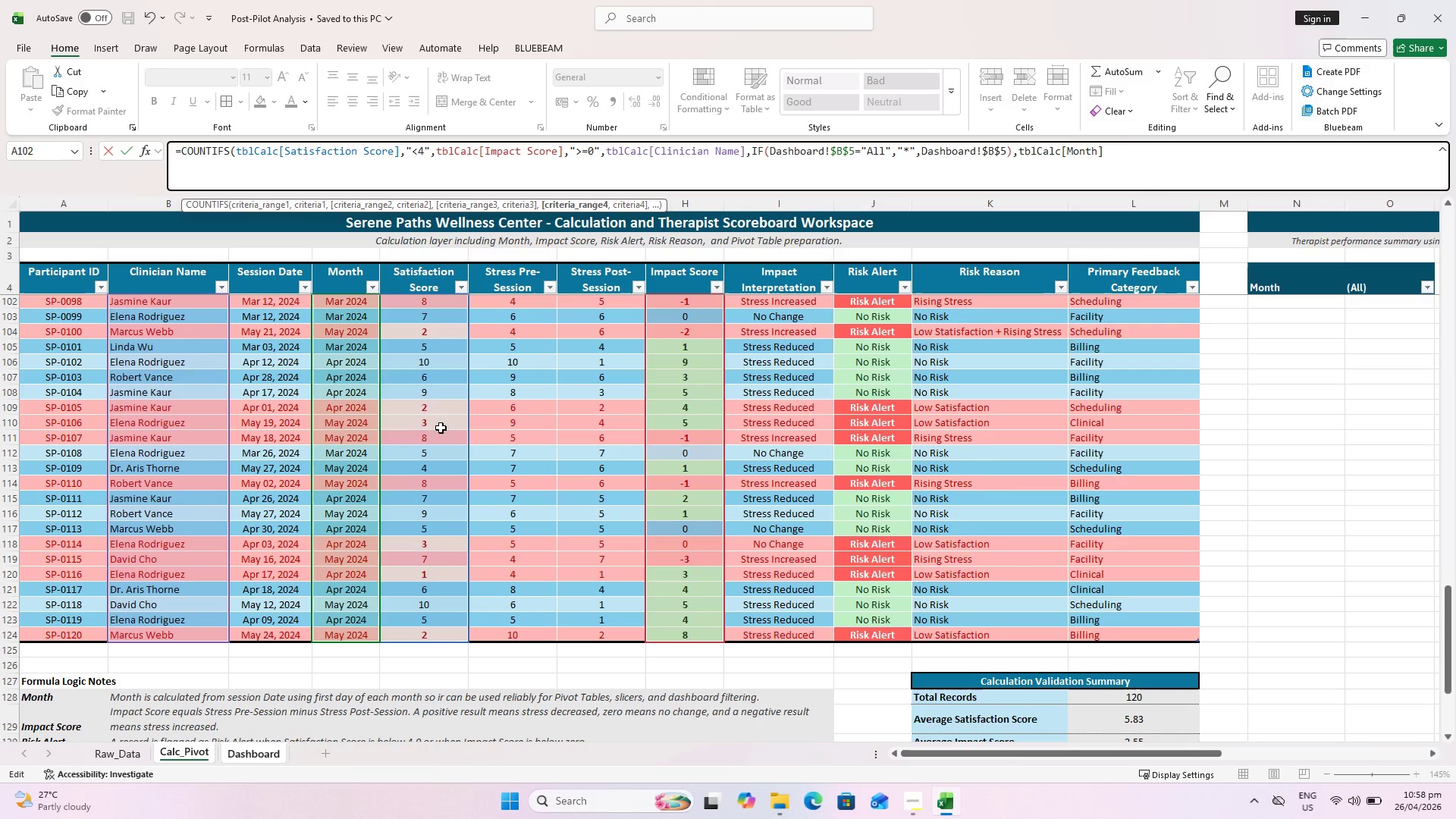 
type(,IF()
 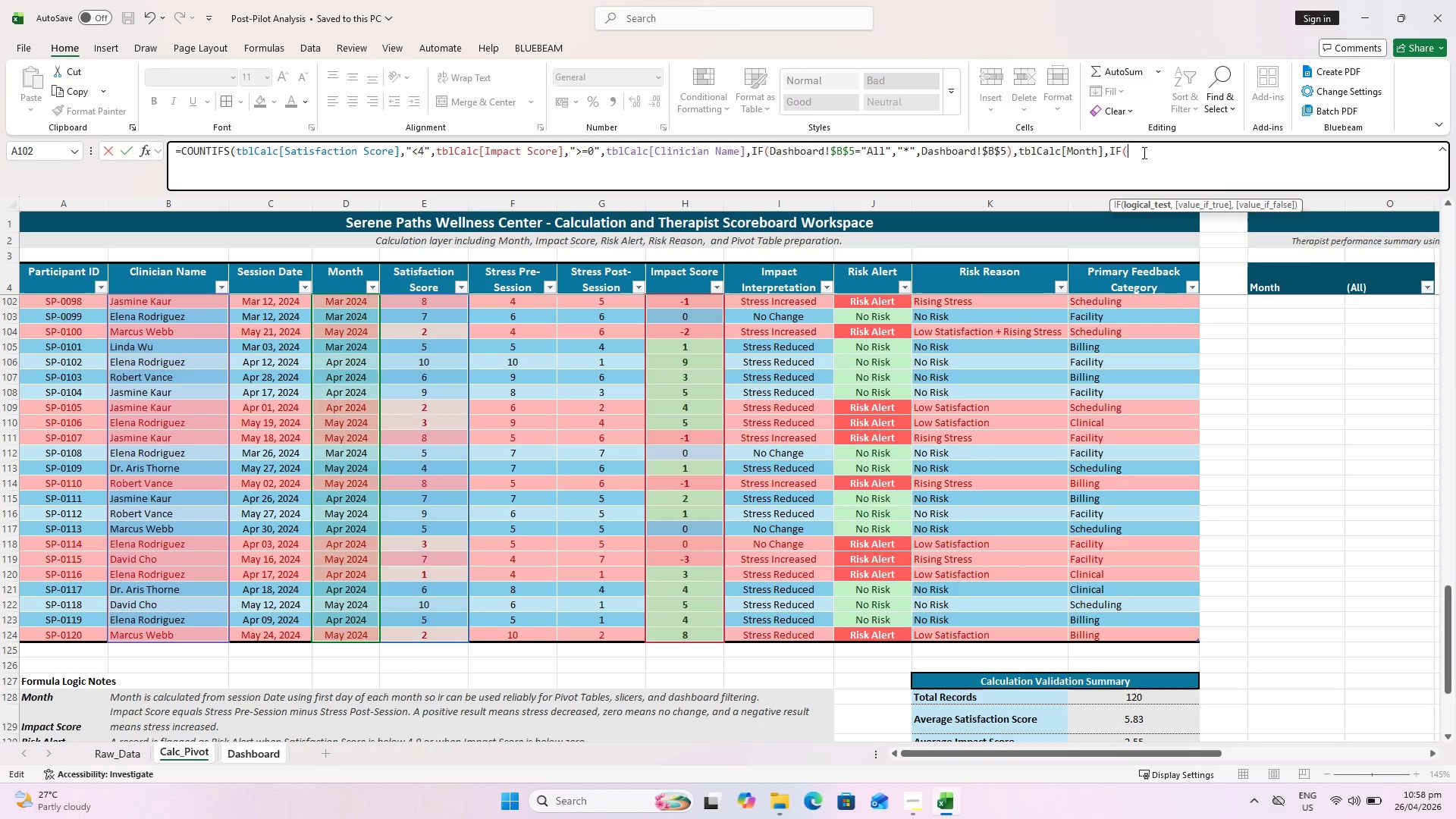 
left_click([268, 753])
 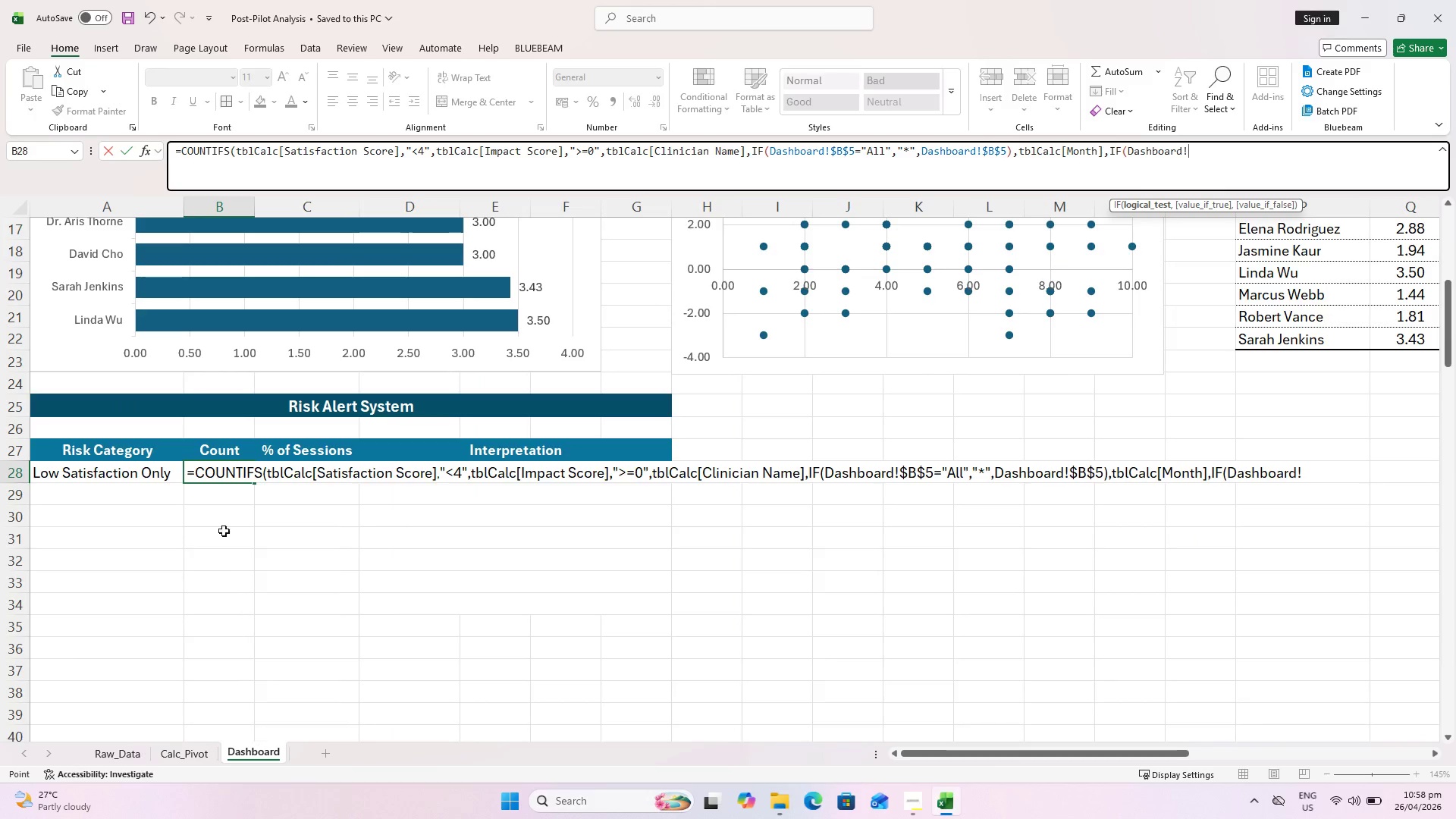 
scroll: coordinate [259, 353], scroll_direction: up, amount: 12.0
 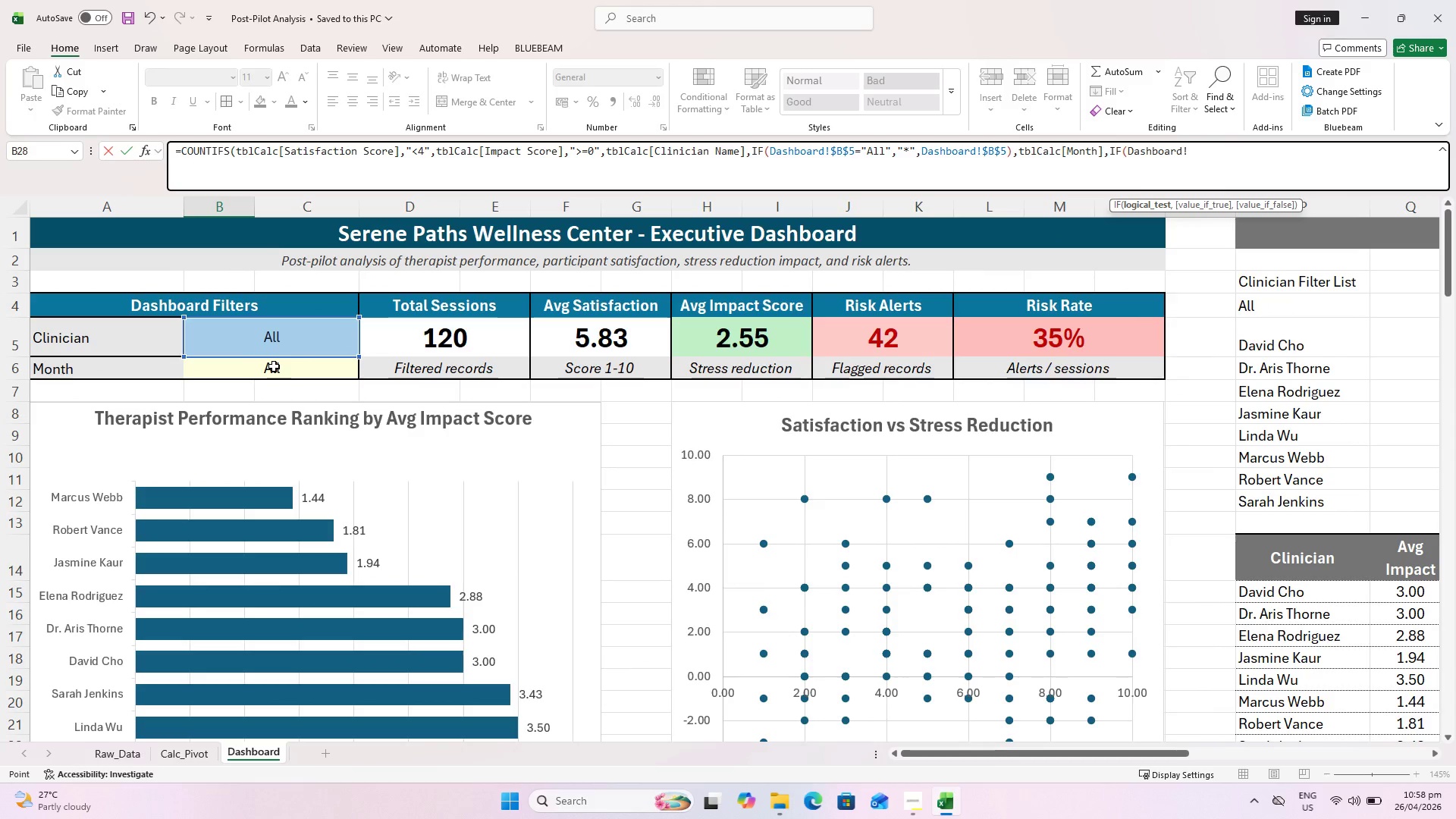 
left_click([274, 366])
 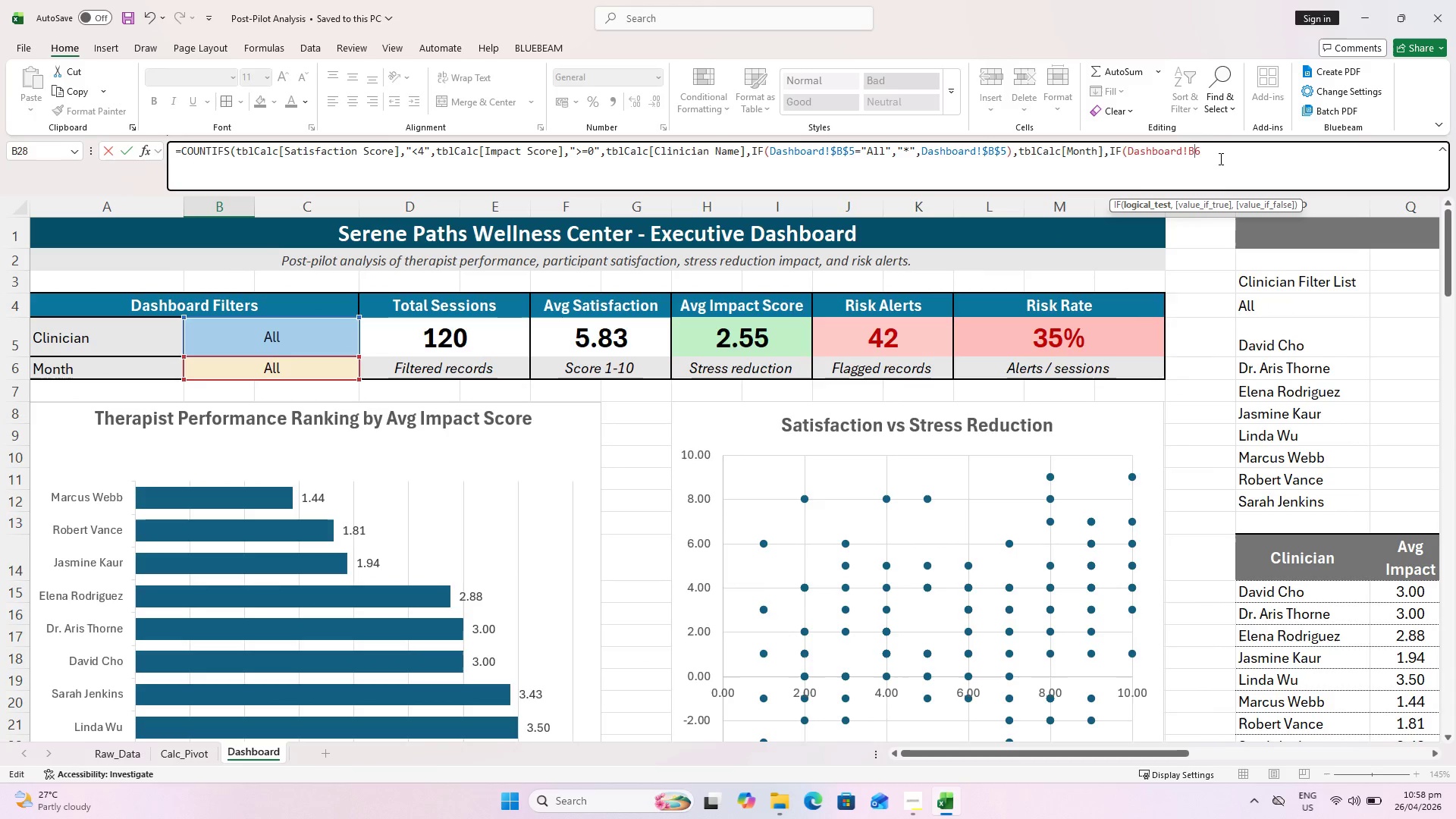 
key(F4)
 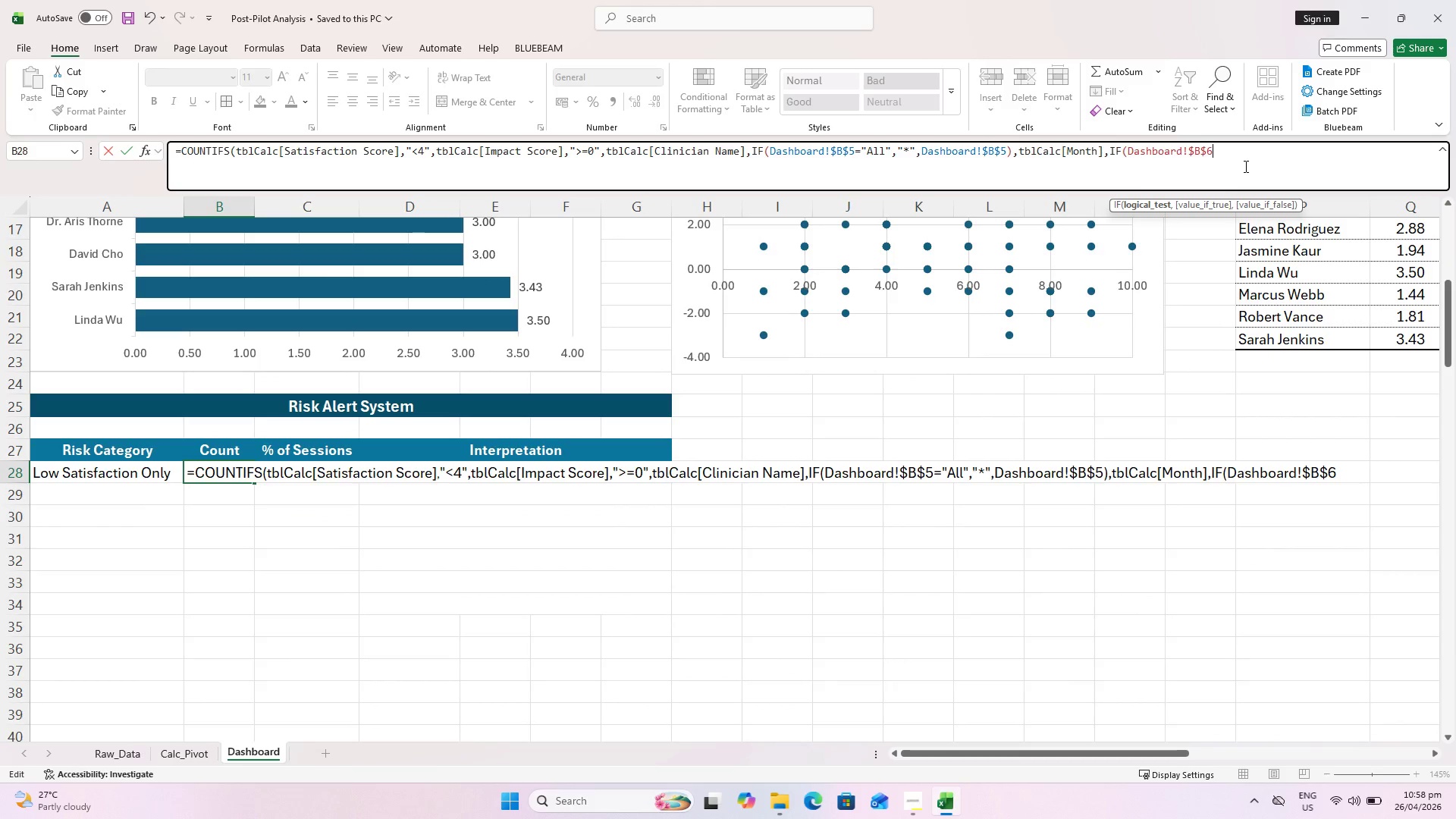 
type(="All",:)
key(Backspace)
type("<>",)
 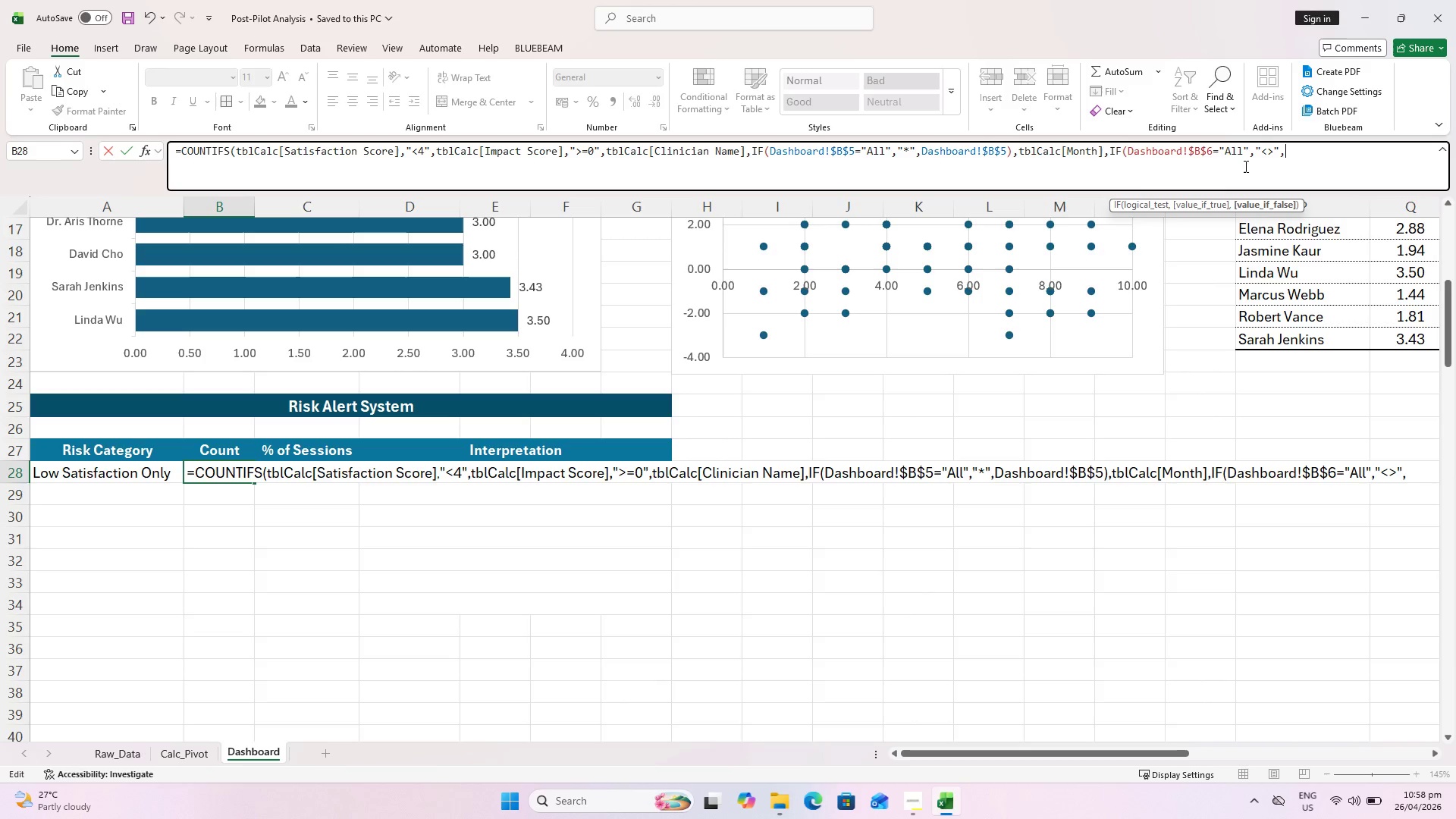 
hold_key(key=CapsLock, duration=30.0)
 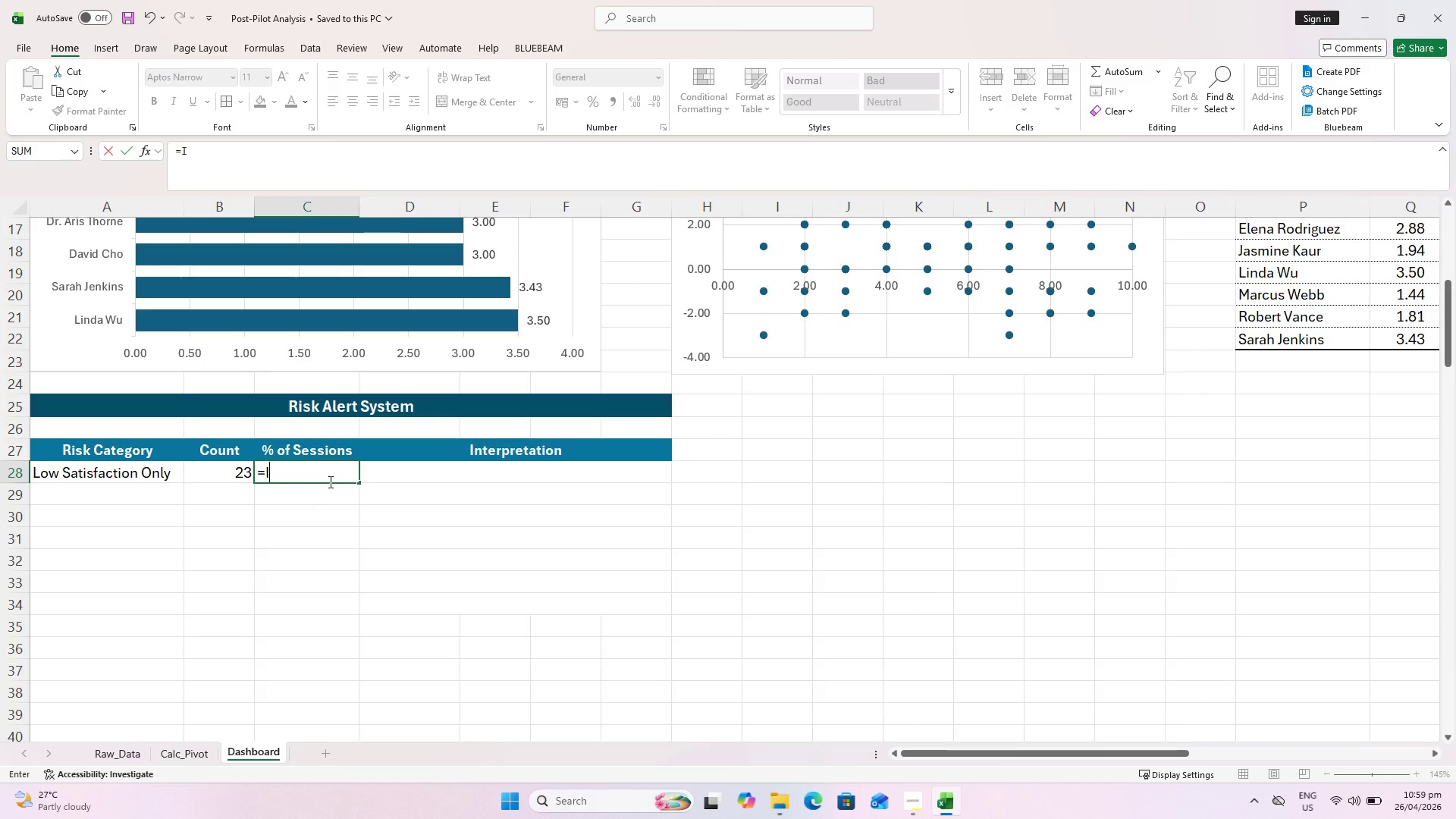 
scroll: coordinate [349, 375], scroll_direction: up, amount: 11.0
 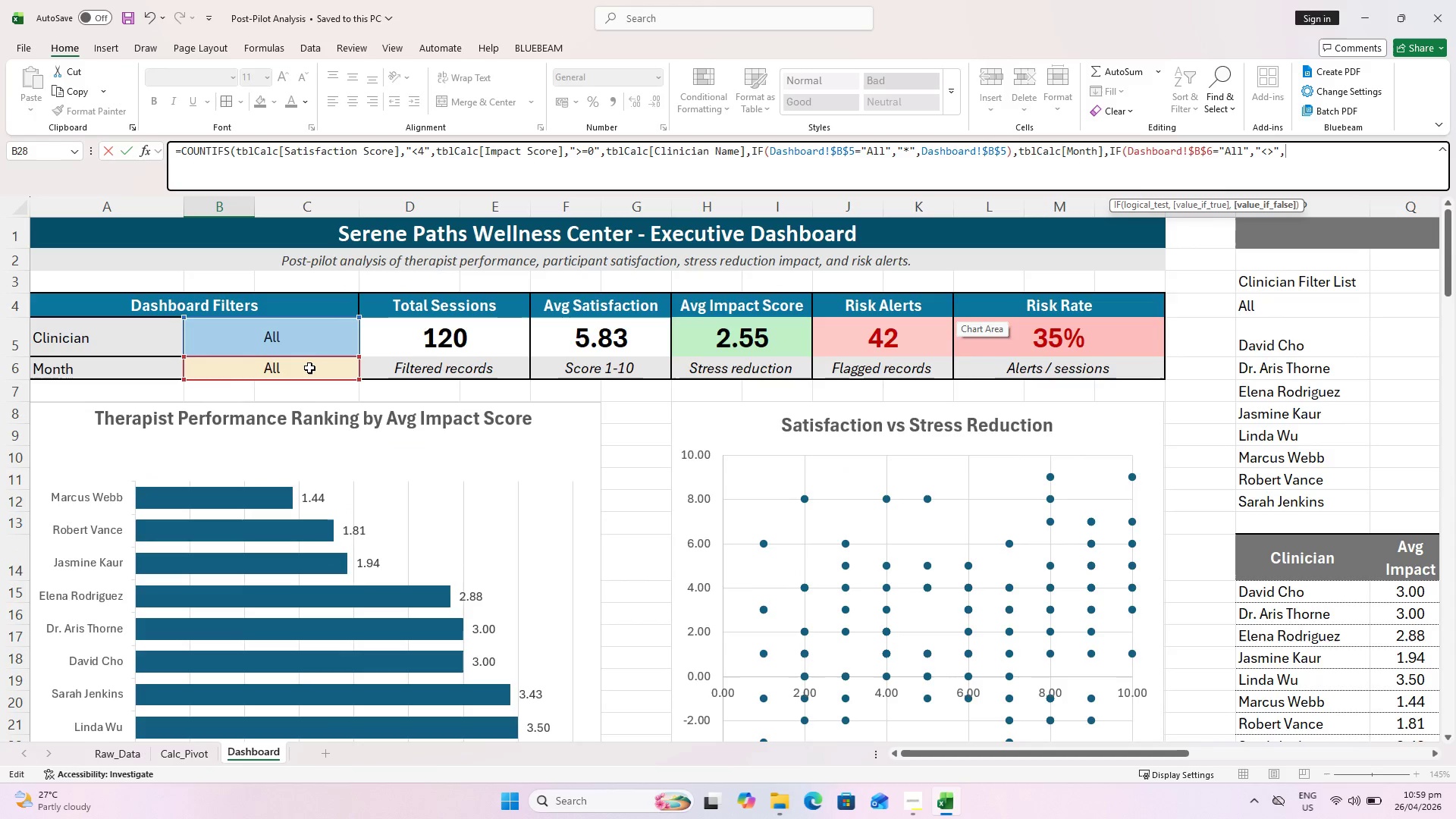 
left_click([309, 368])
 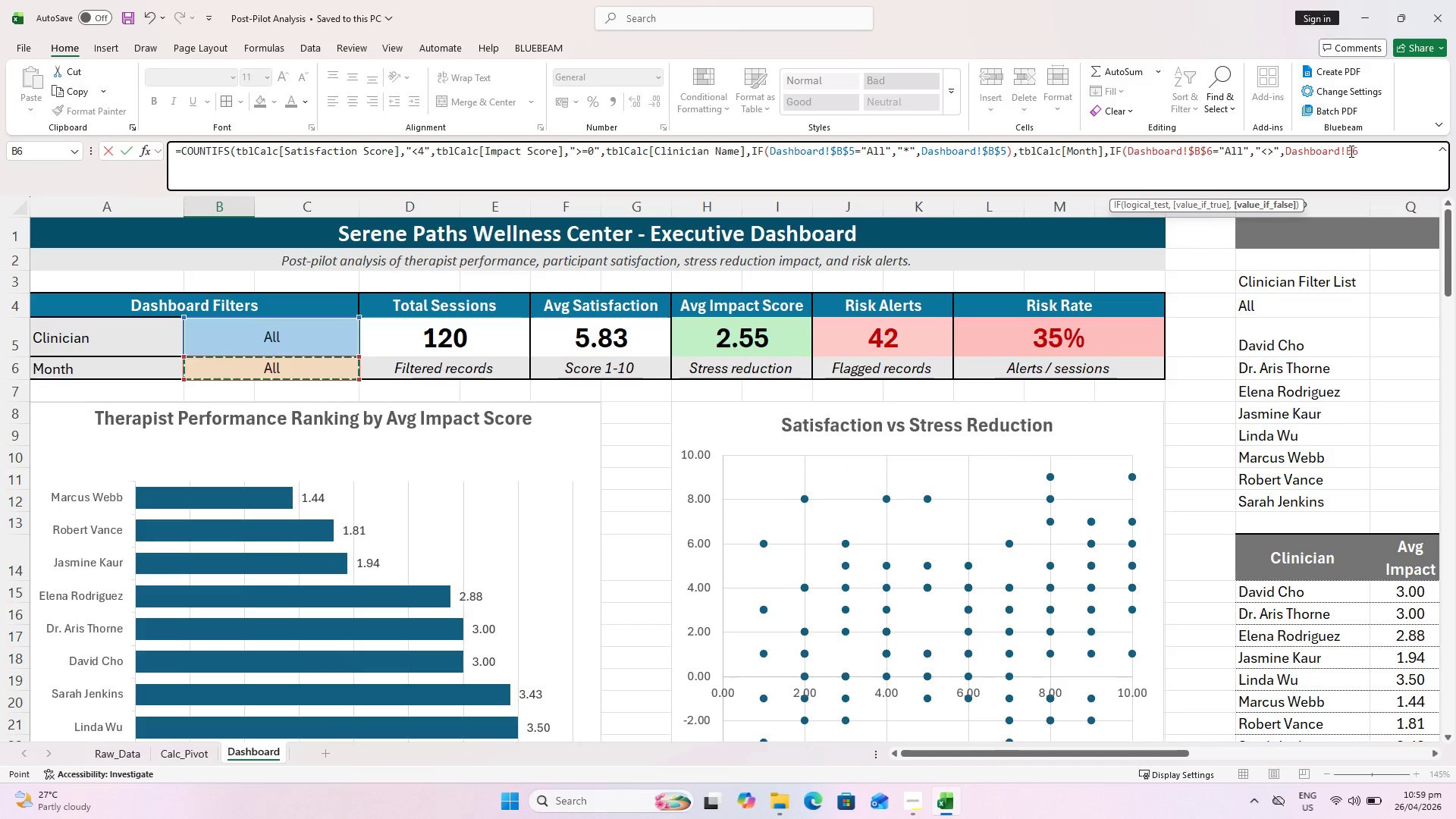 
left_click([1350, 150])
 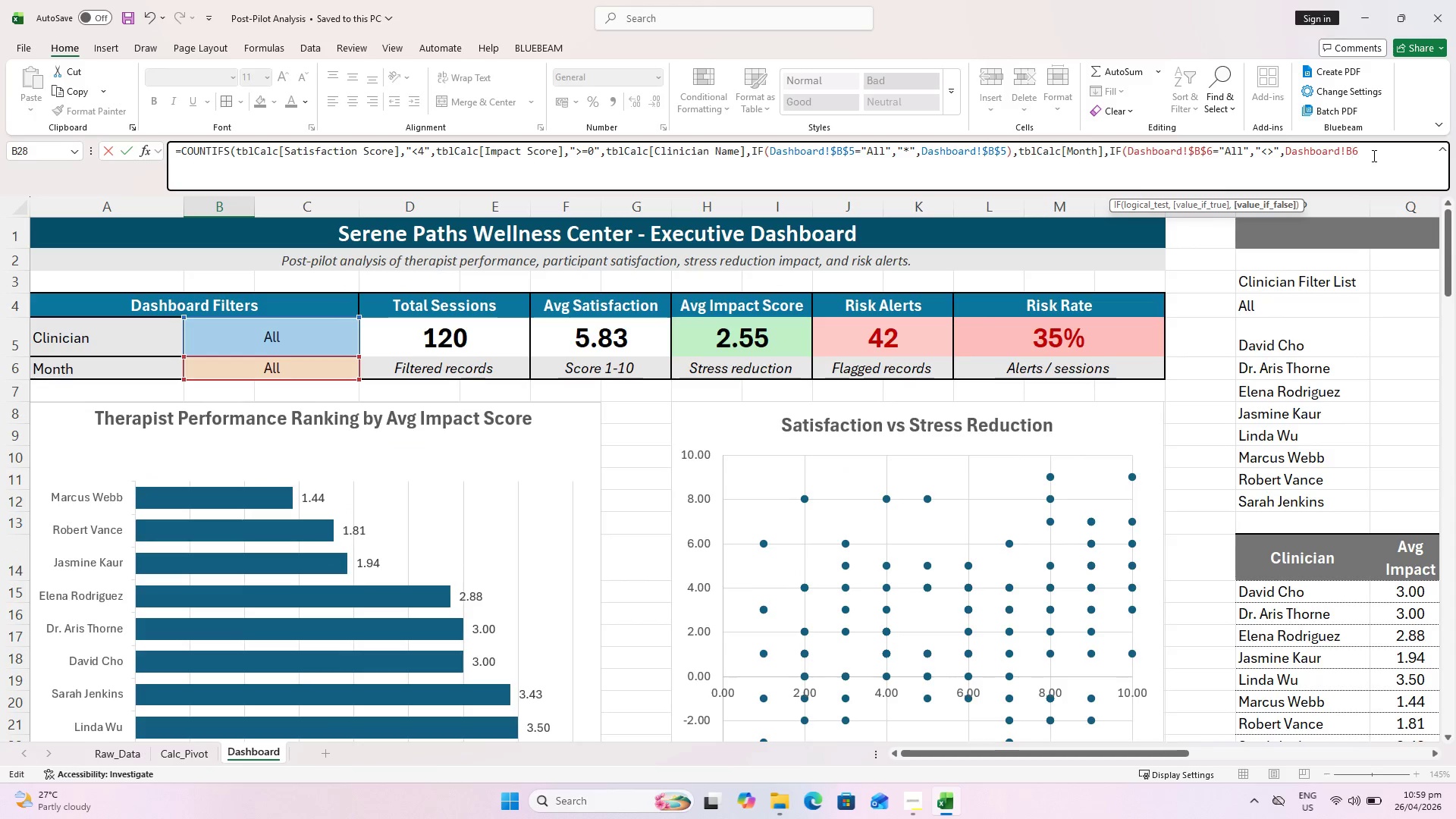 
key(F4)
 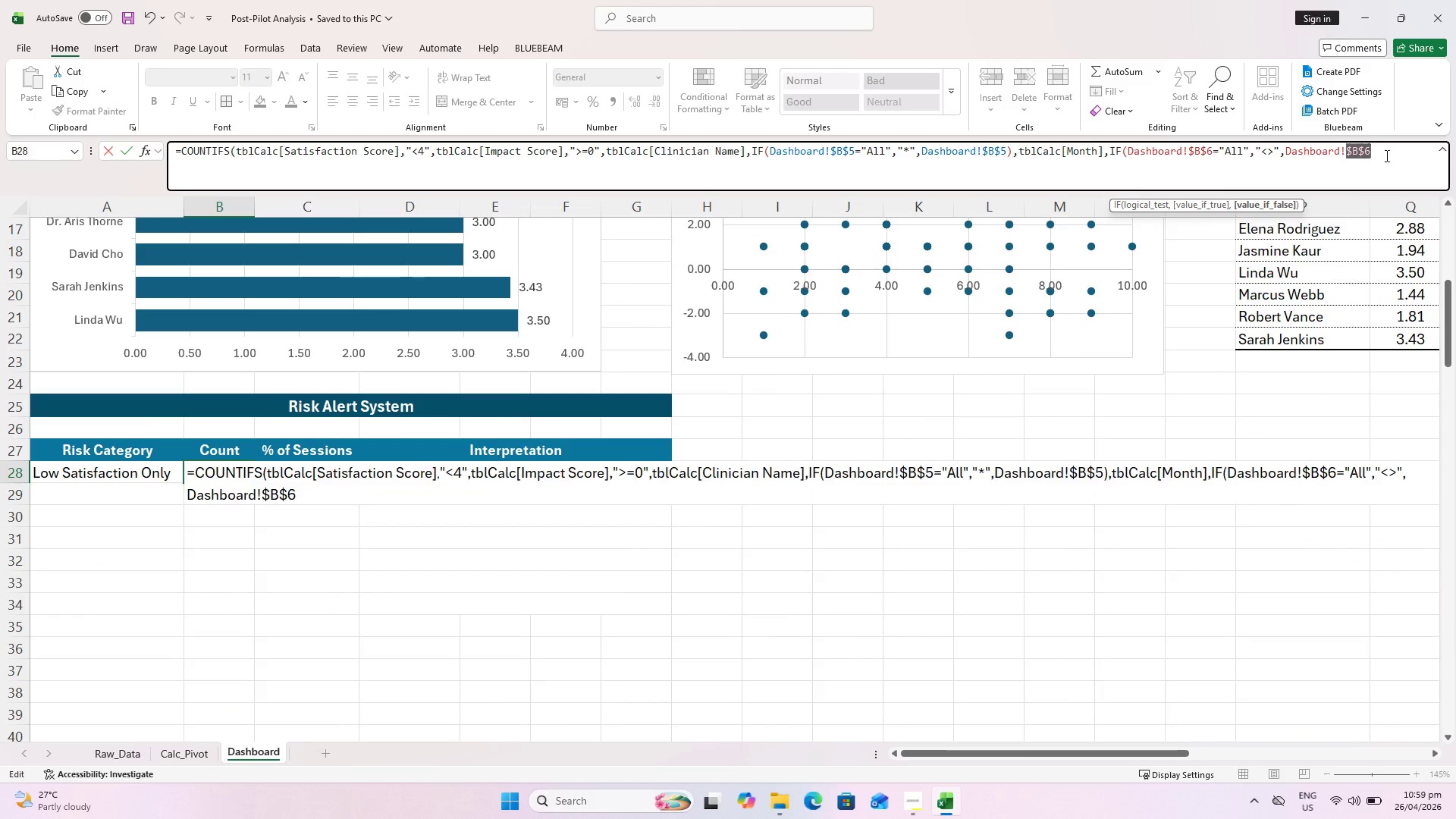 
left_click([1395, 154])
 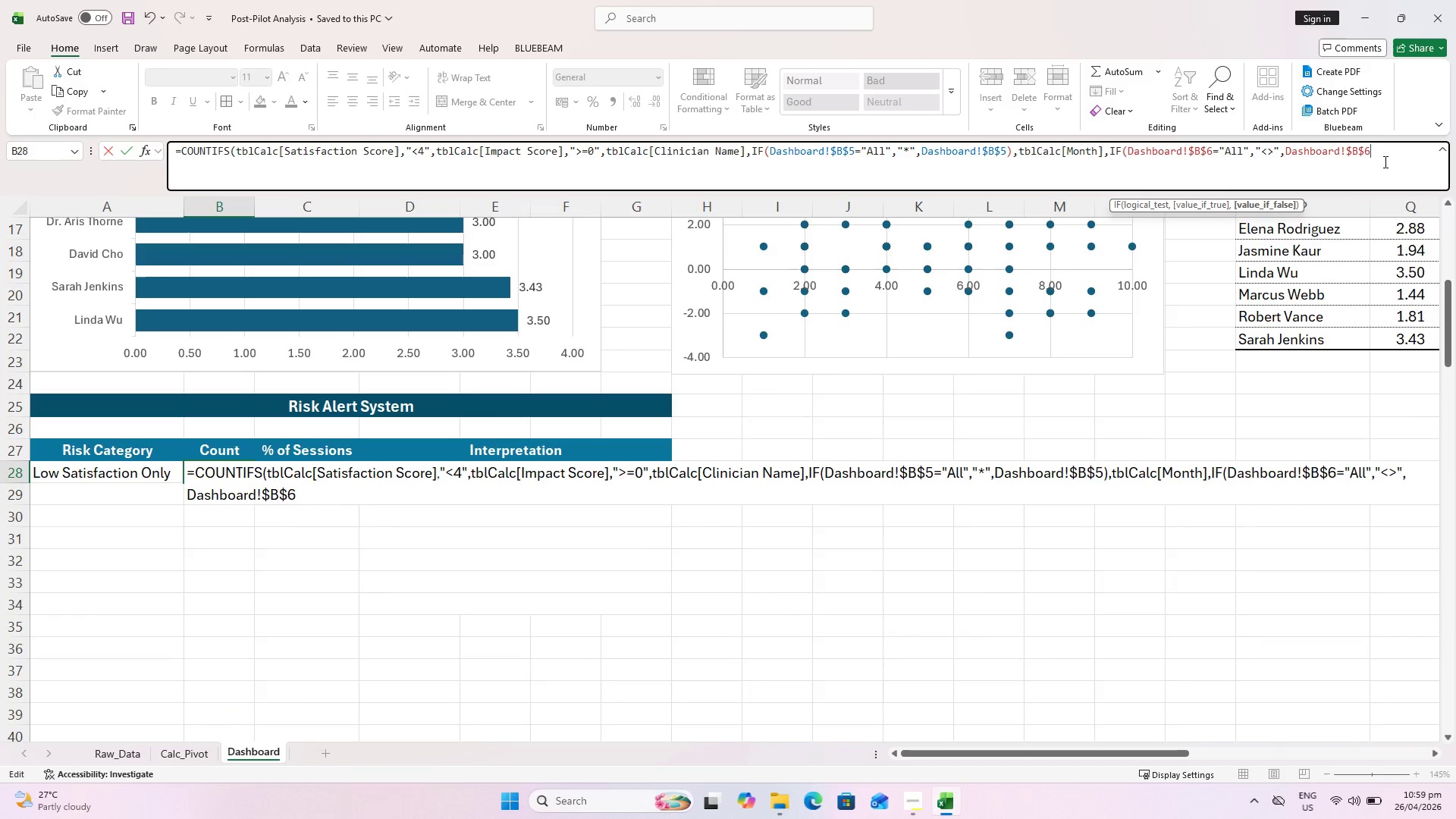 
type()))
 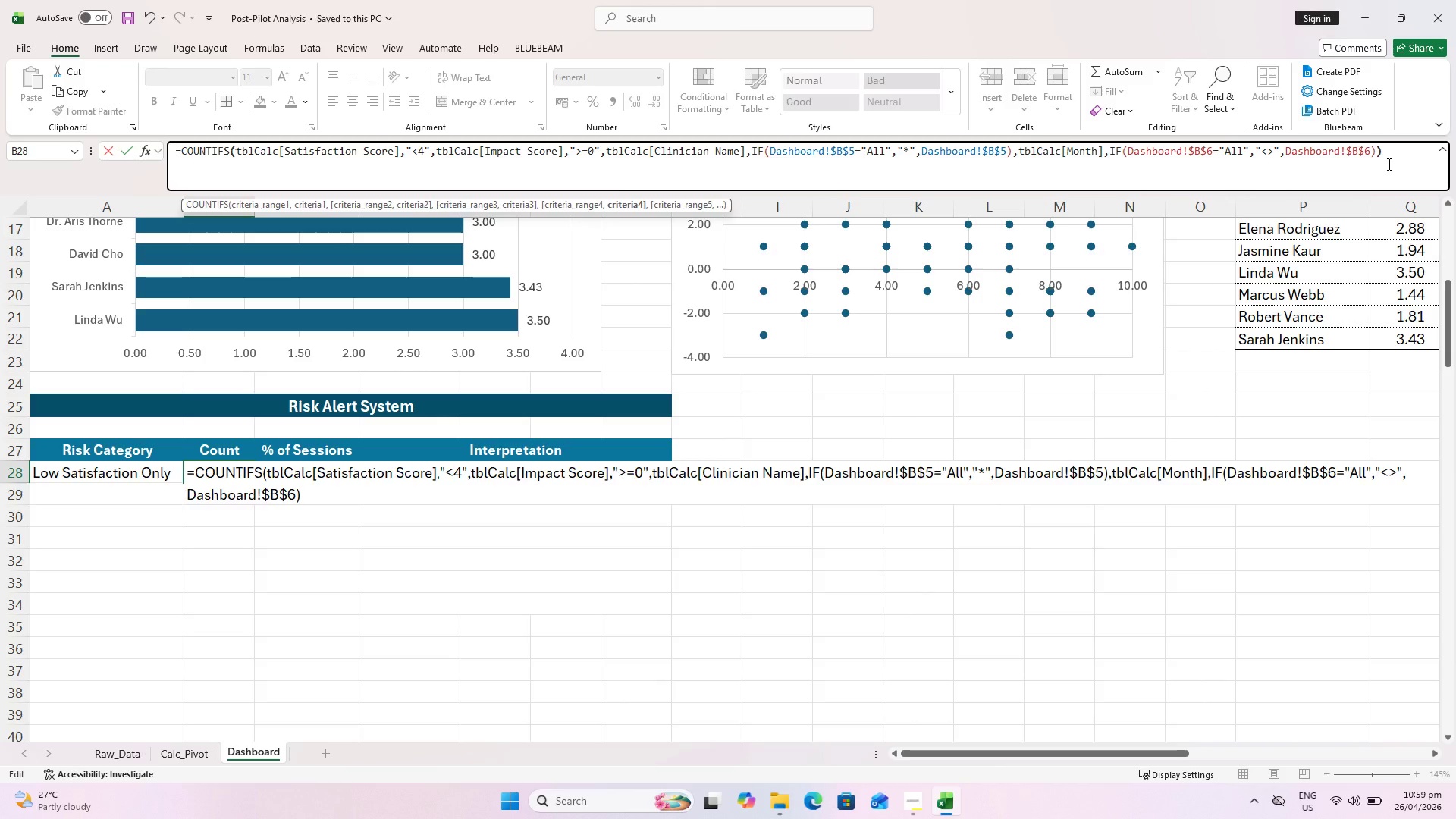 
key(Enter)
 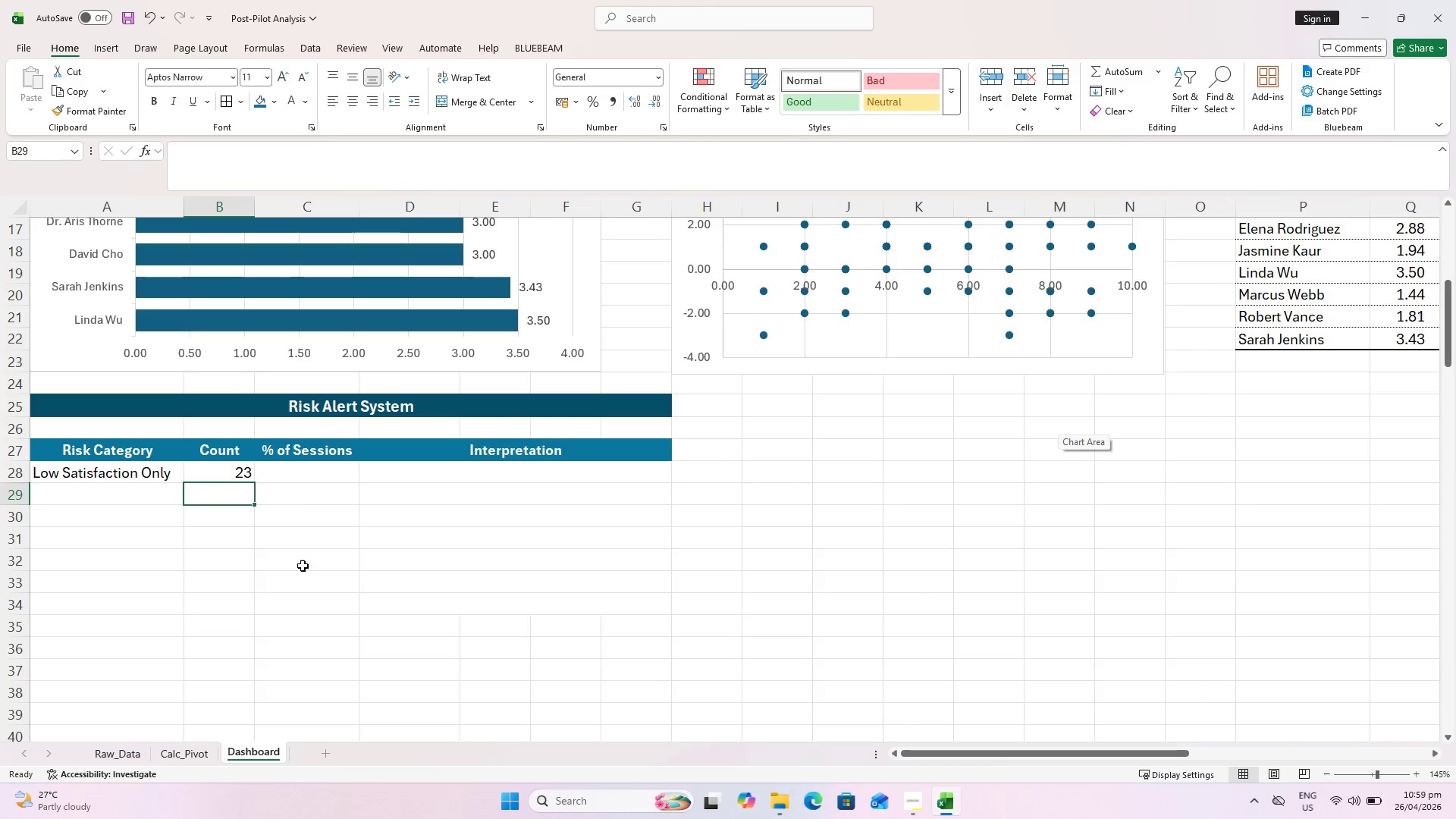 
left_click([306, 469])
 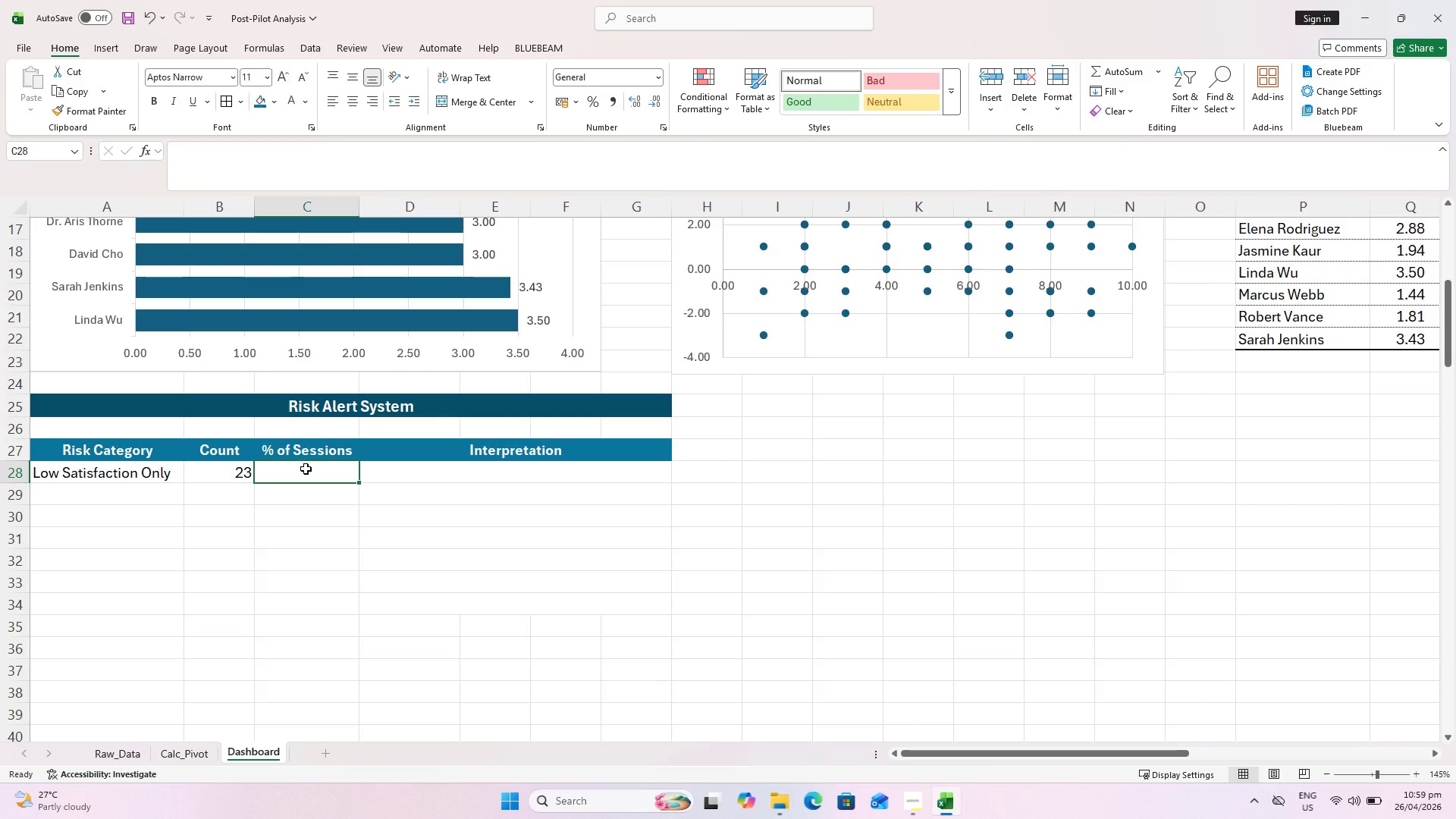 
key(Control+S)
 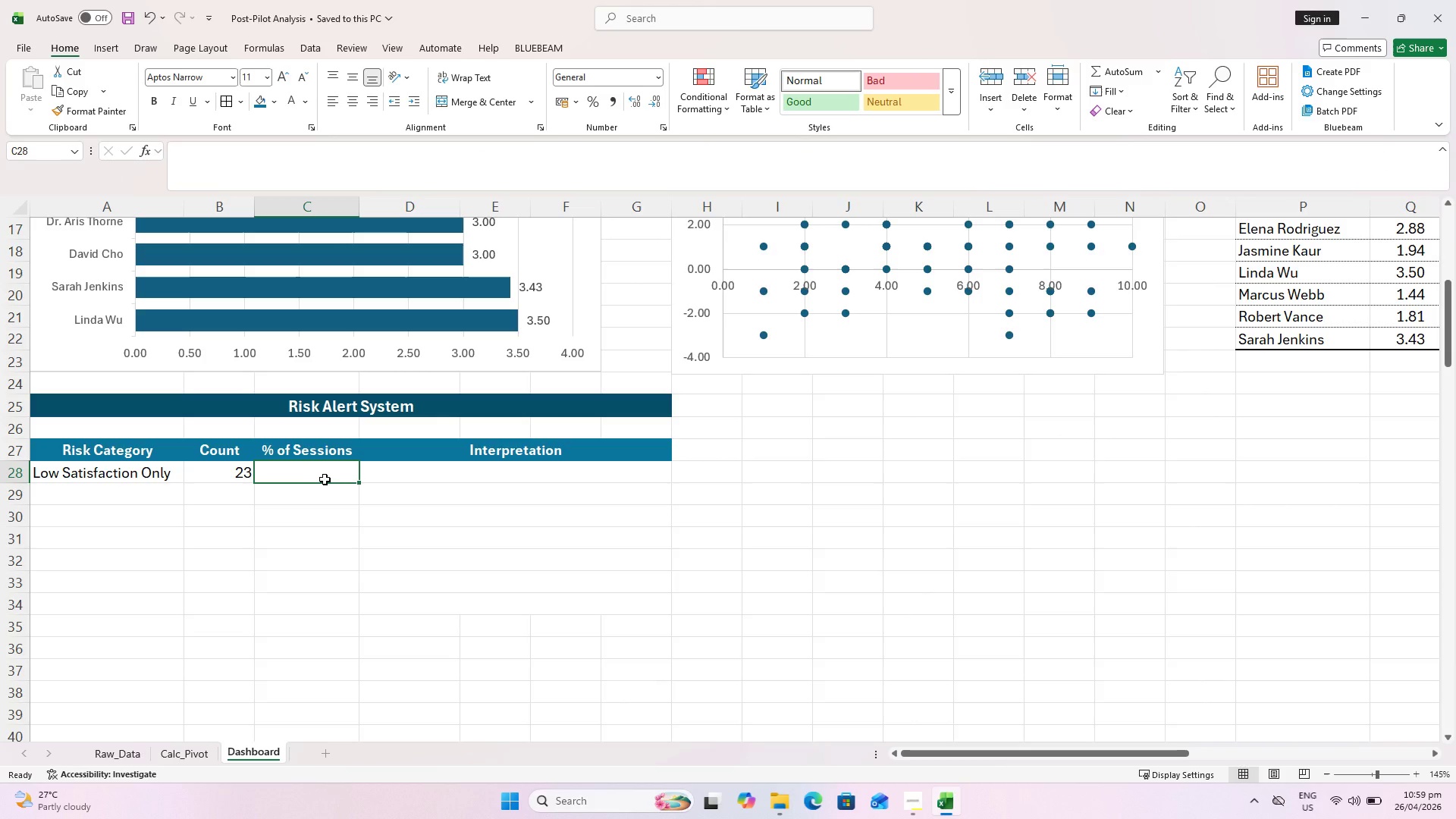 
type(=iferror()
 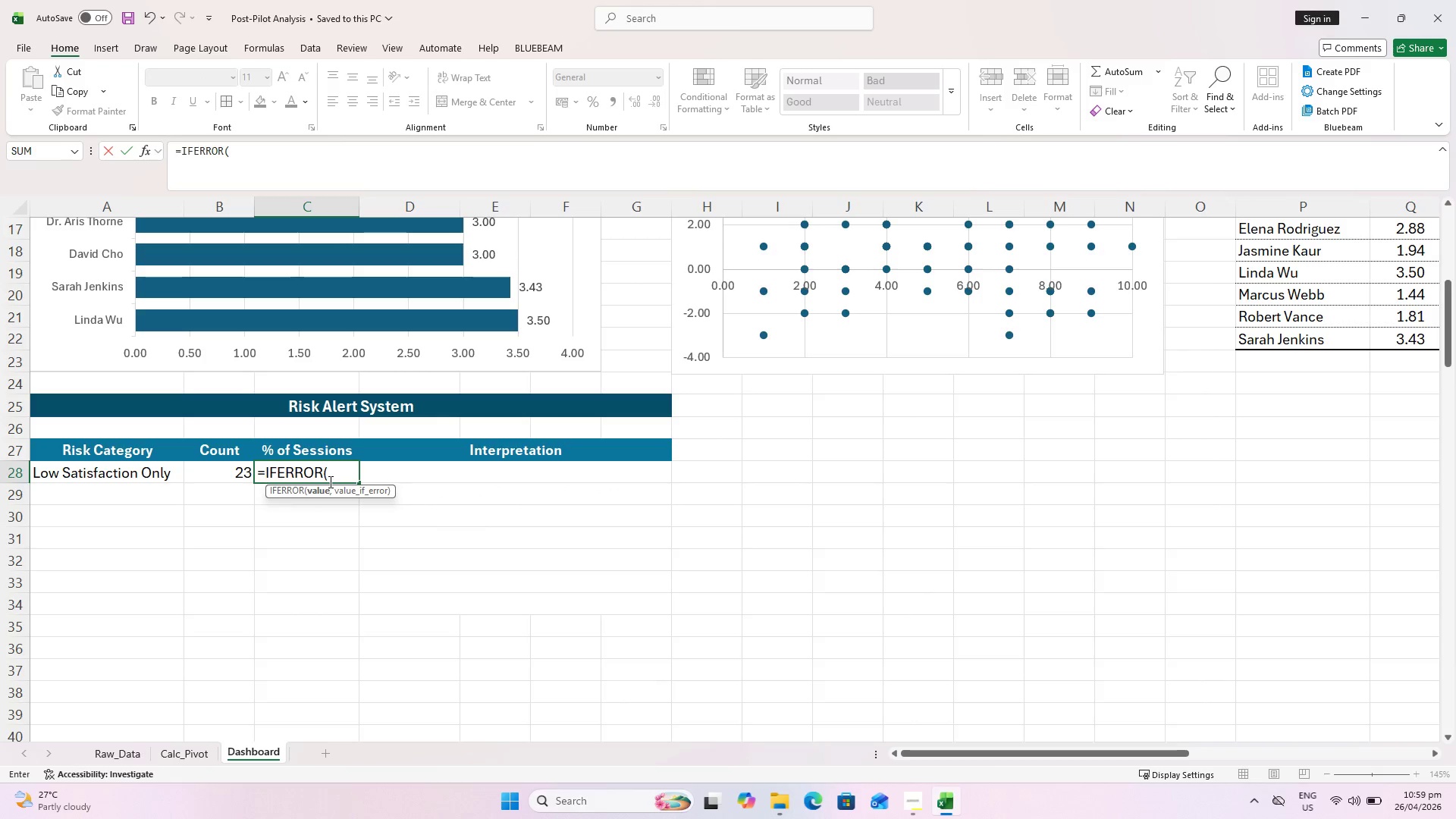 
left_click([309, 146])
 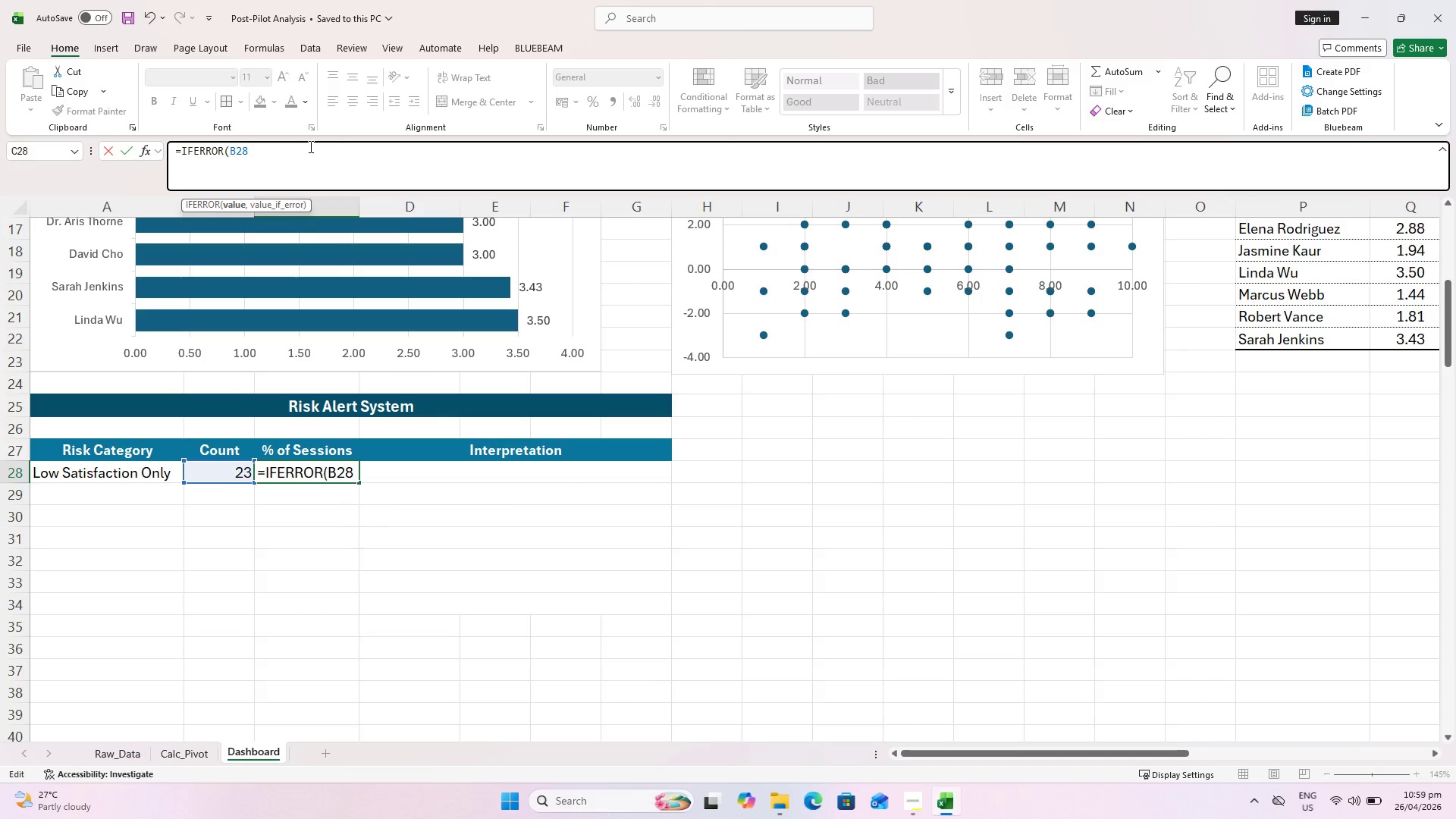 
key(Slash)
 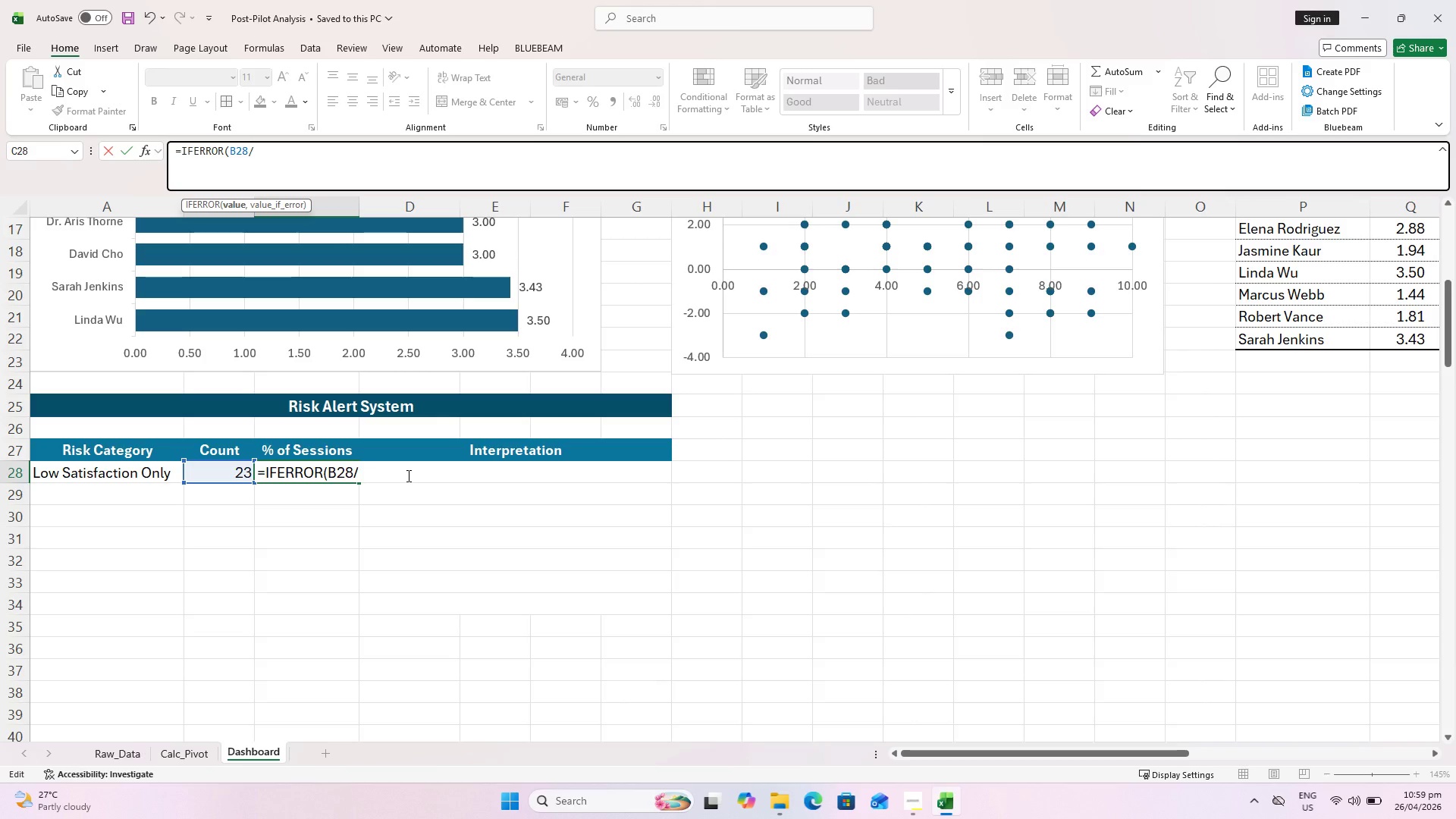 
wait(5.17)
 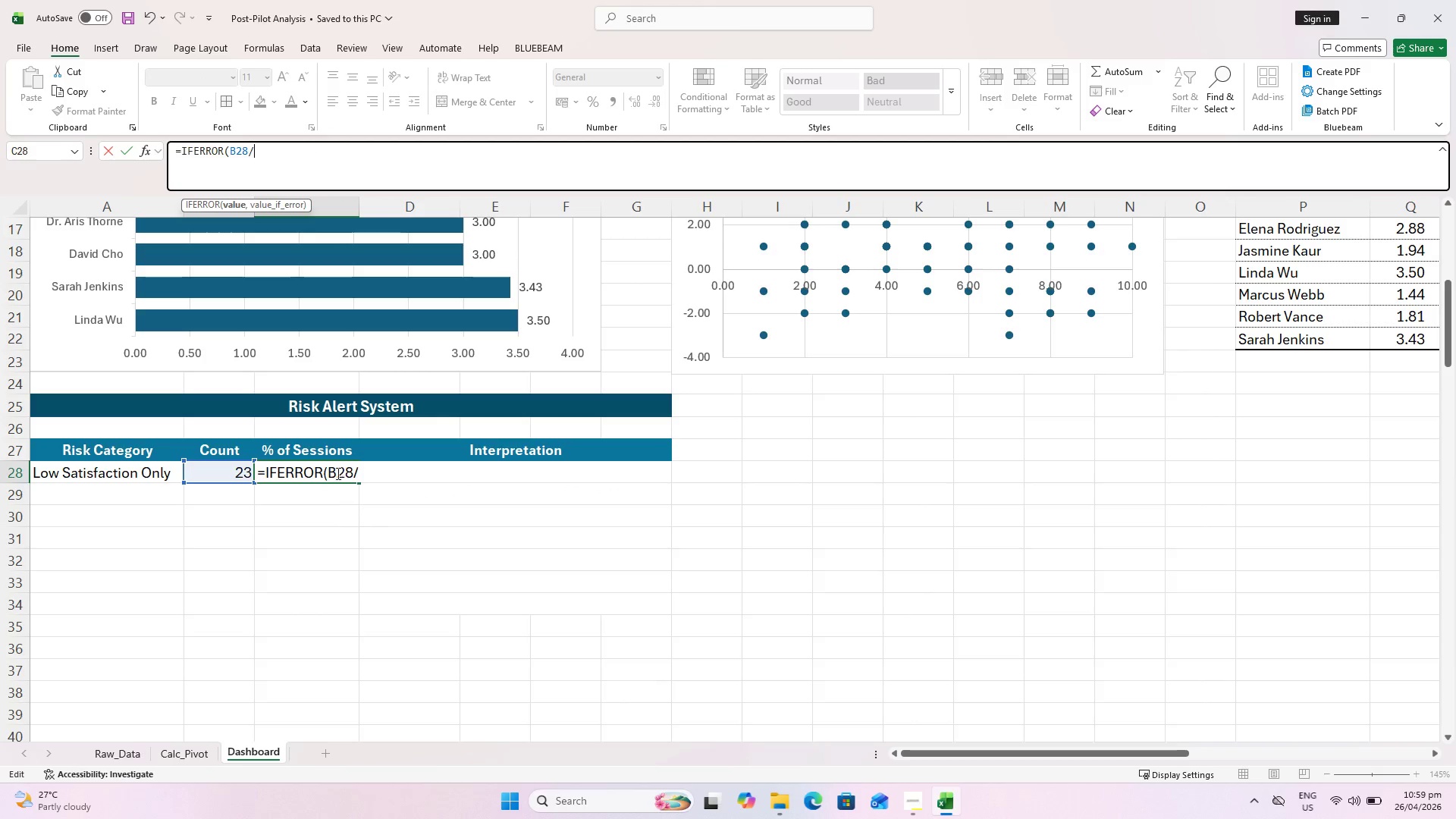 
scroll: coordinate [361, 450], scroll_direction: up, amount: 10.0
 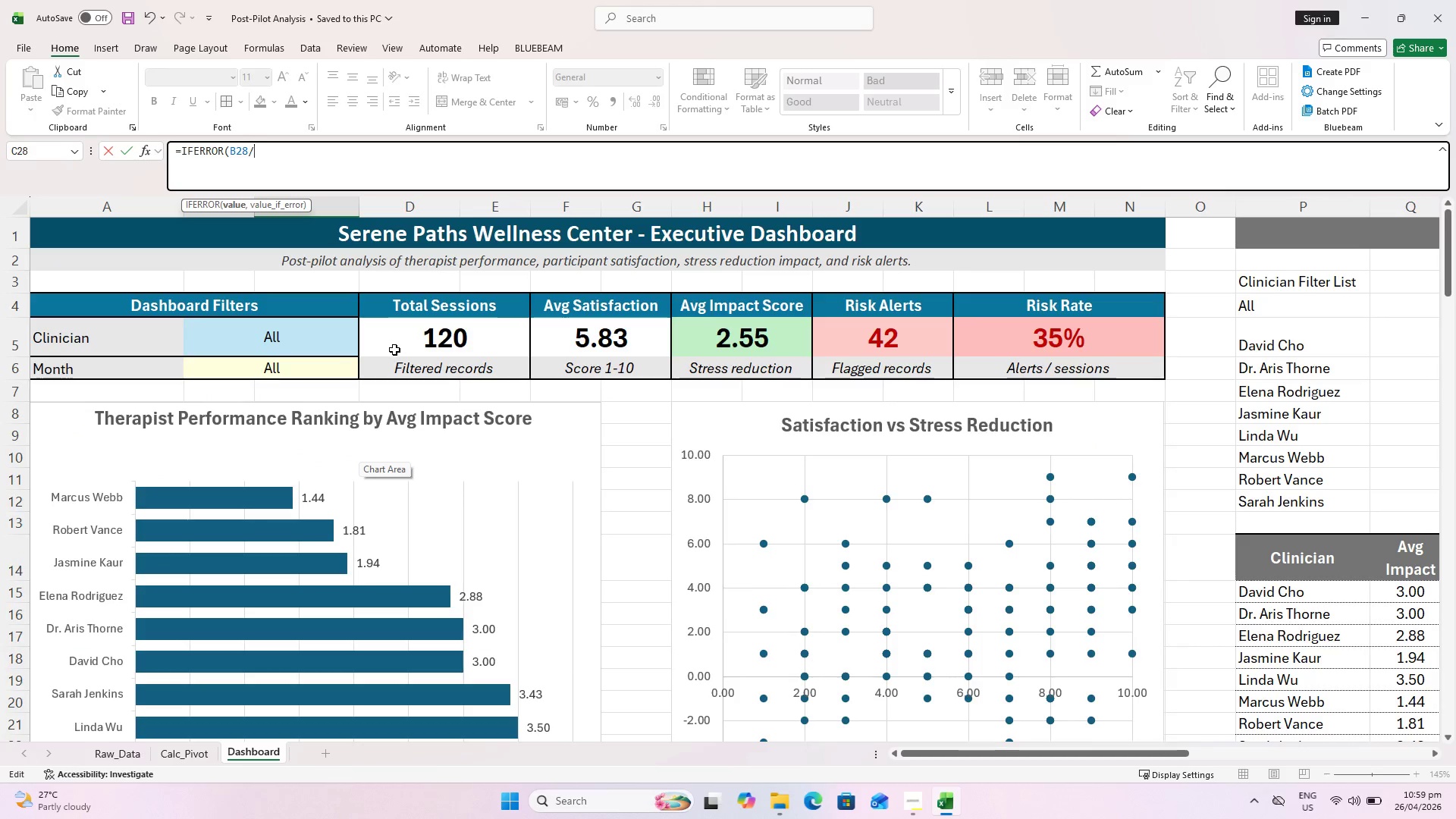 
left_click([401, 343])
 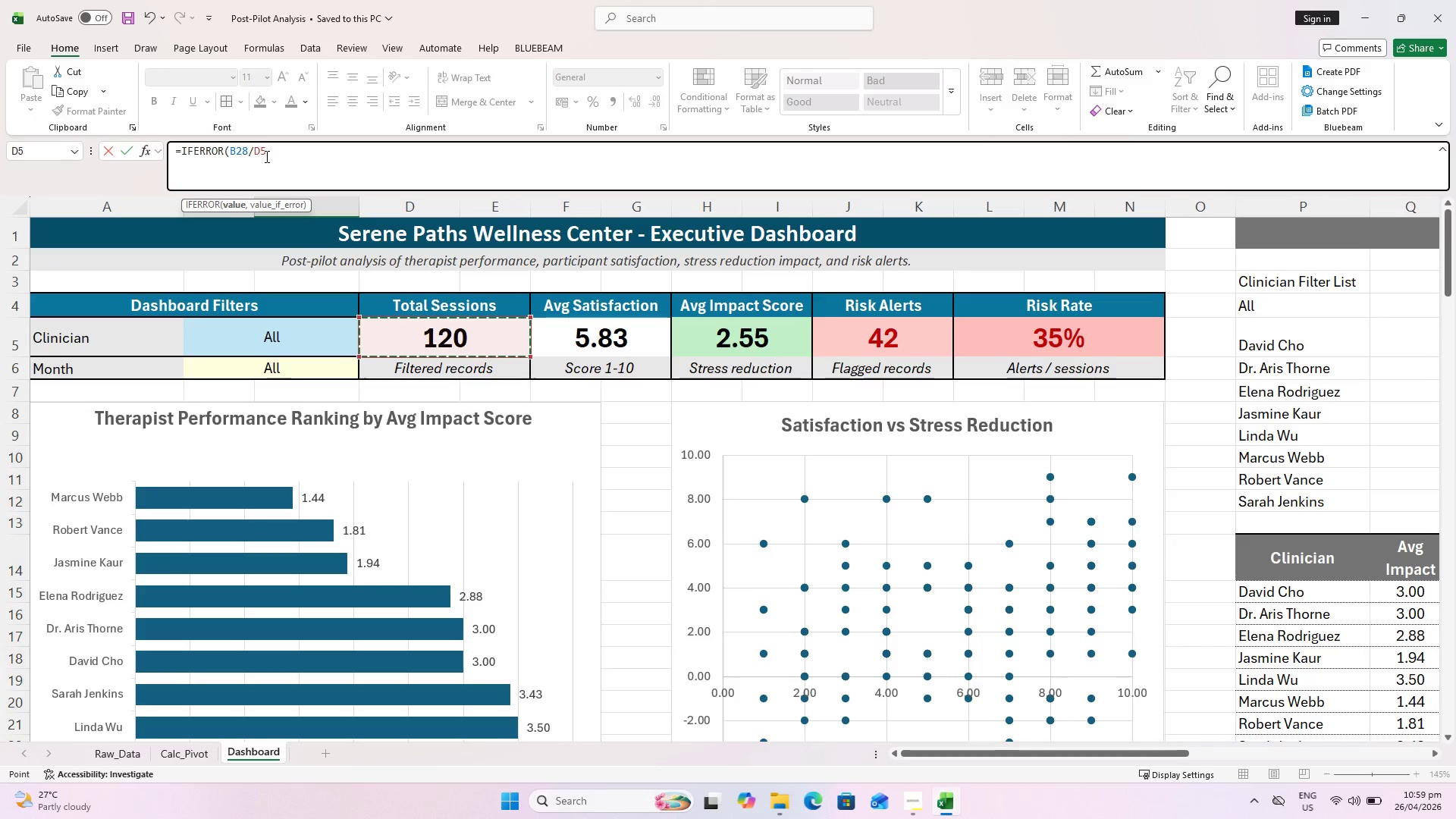 
left_click([259, 152])
 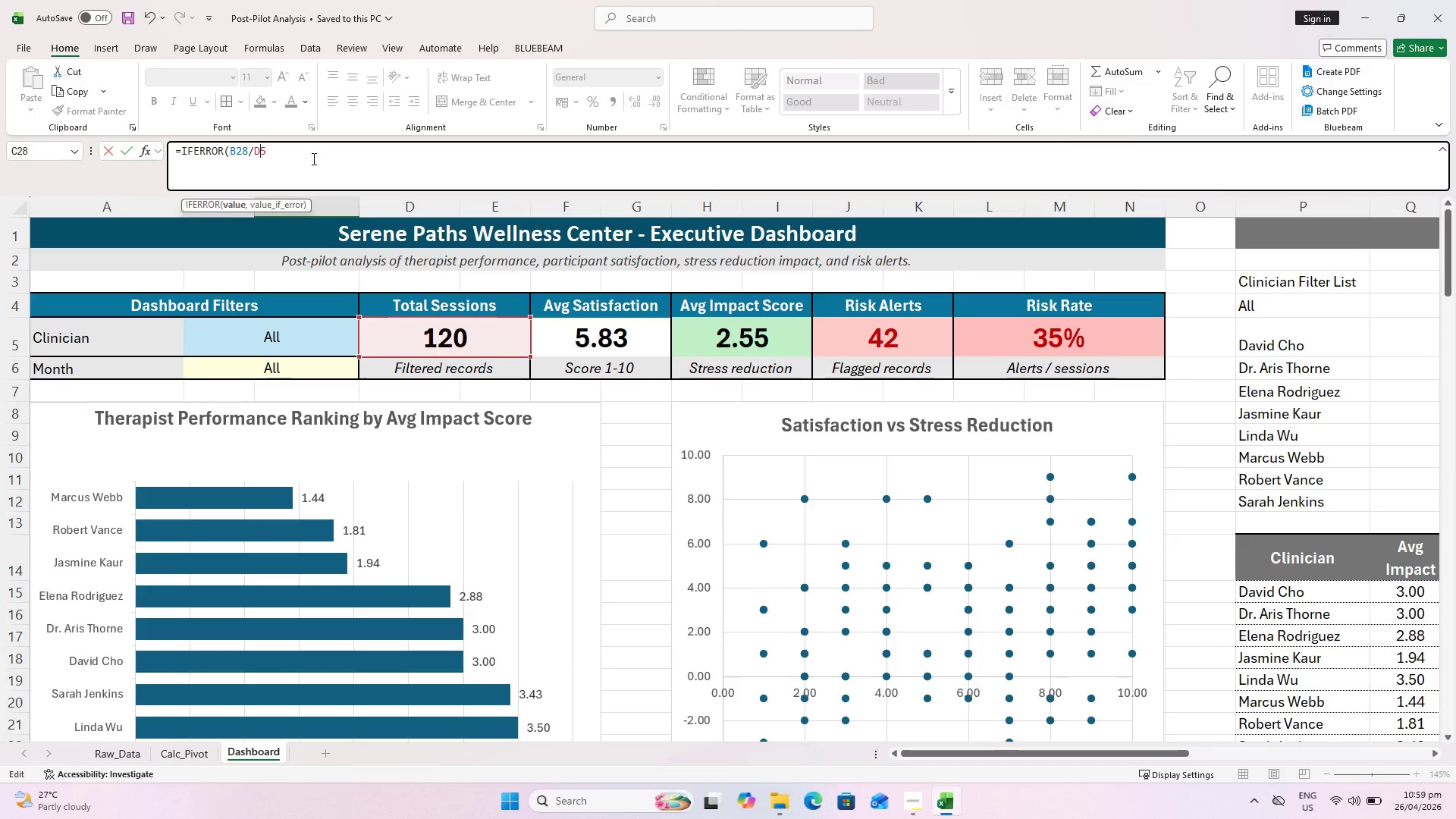 
key(F4)
 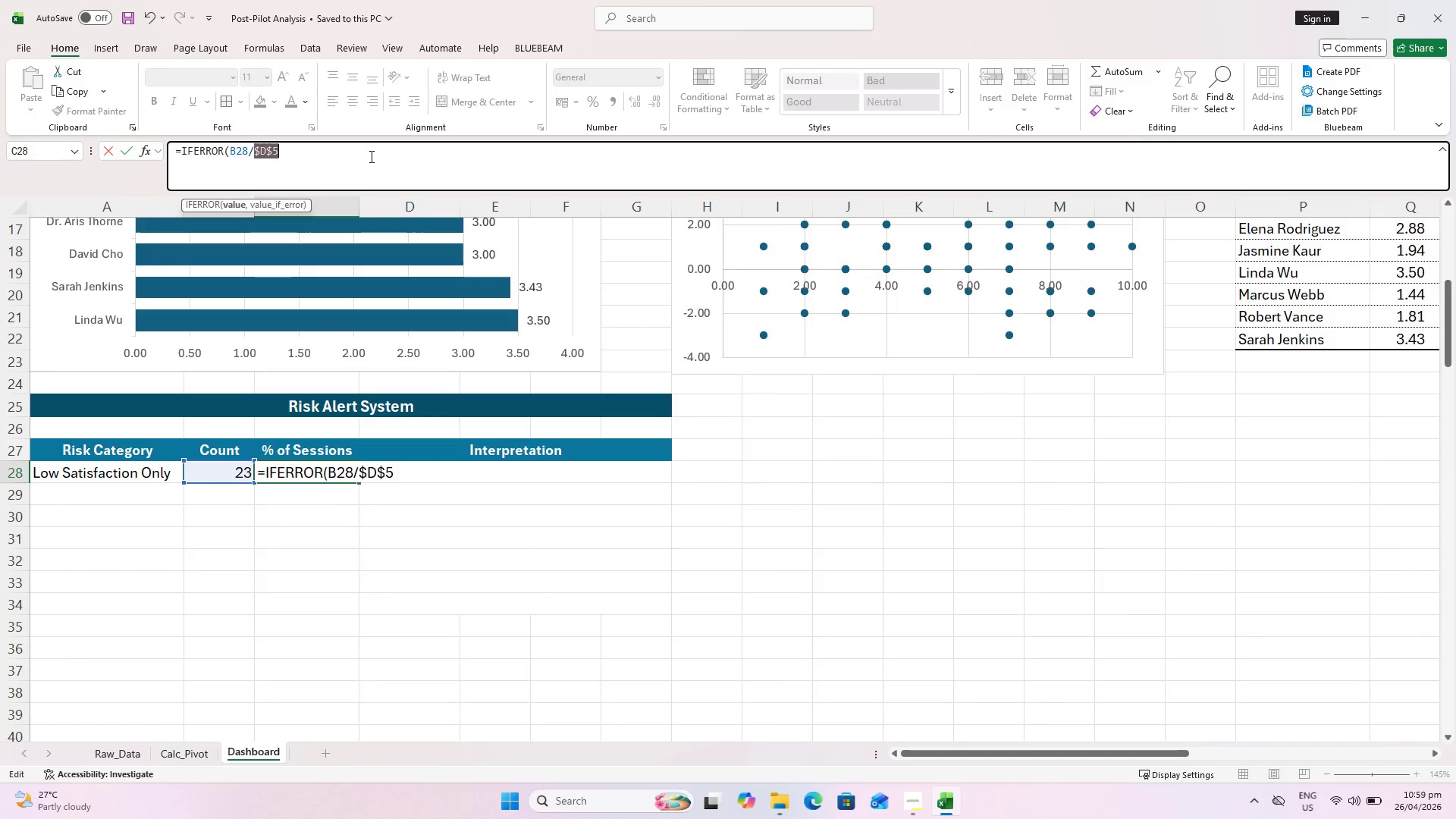 
left_click([370, 155])
 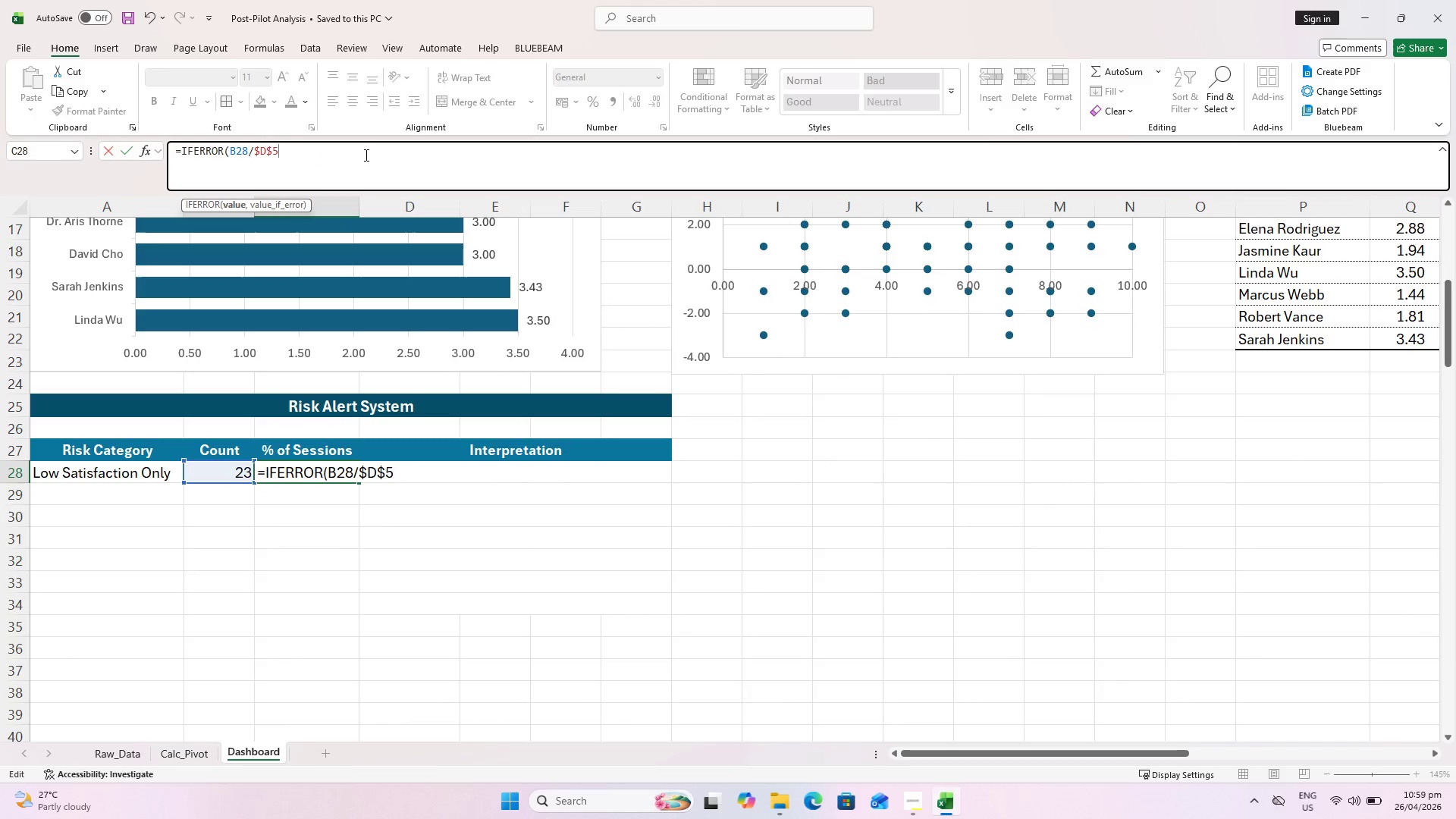 
key(Comma)
 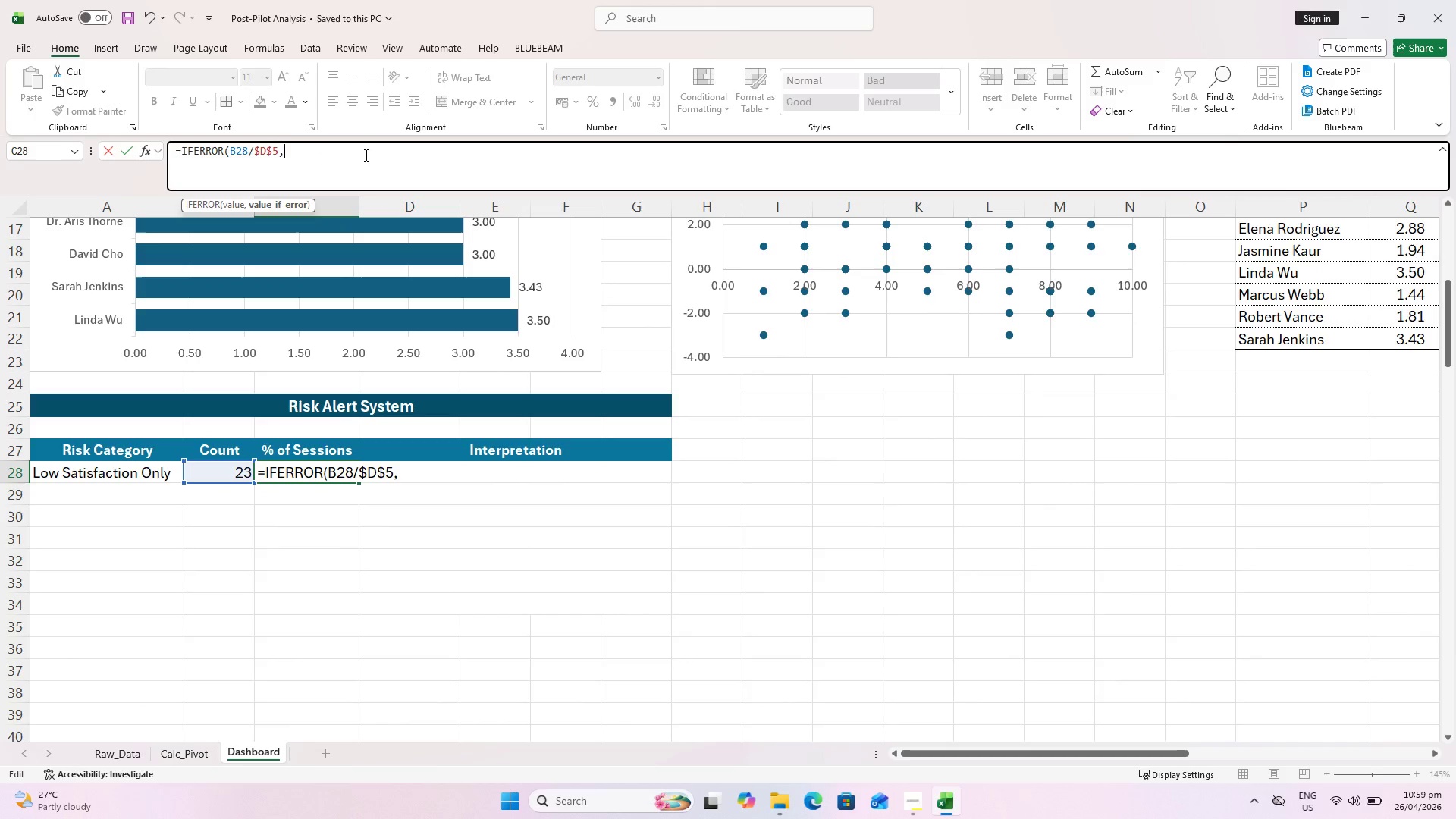 
key(0)
 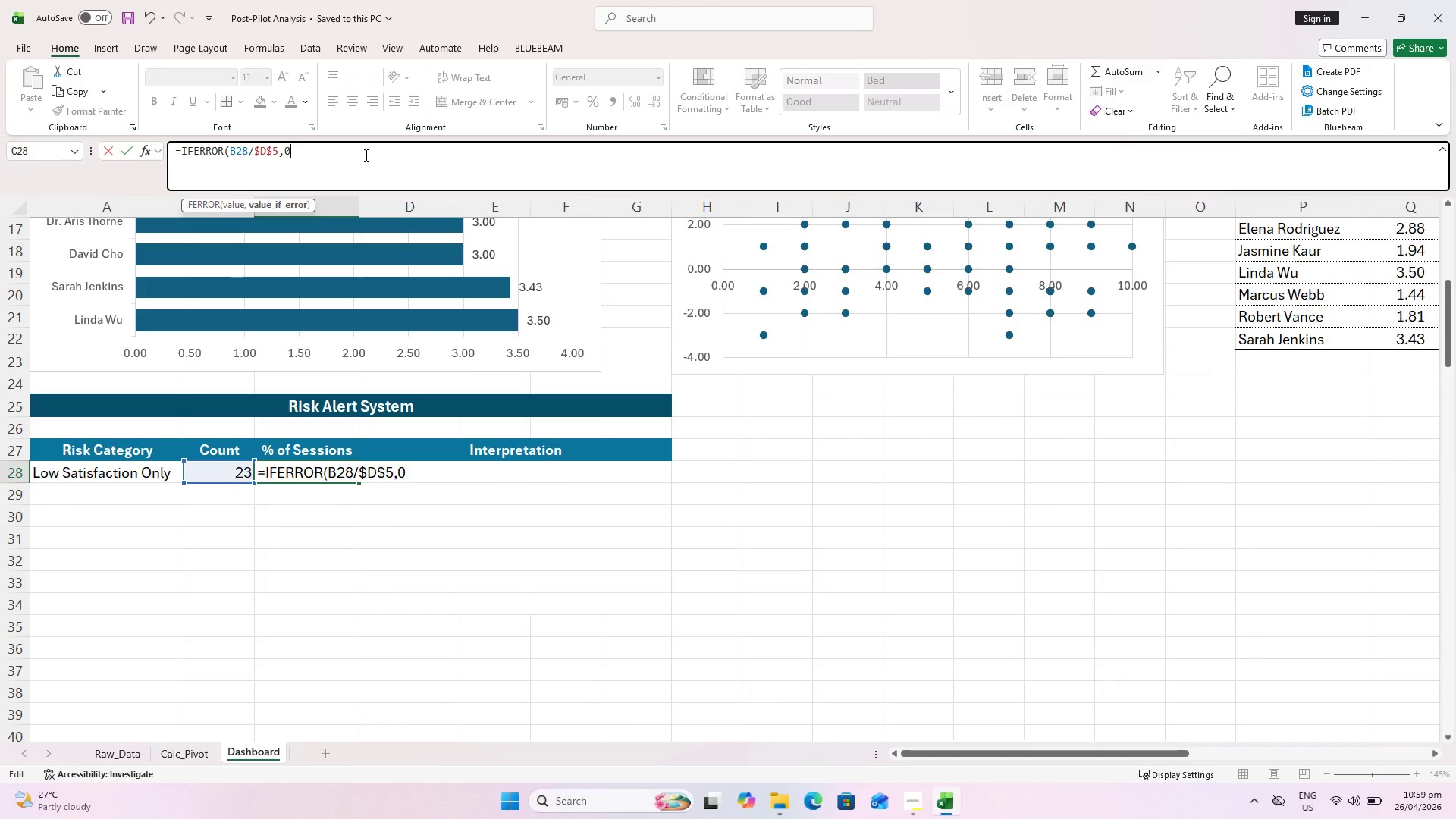 
key(Shift+ShiftLeft)
 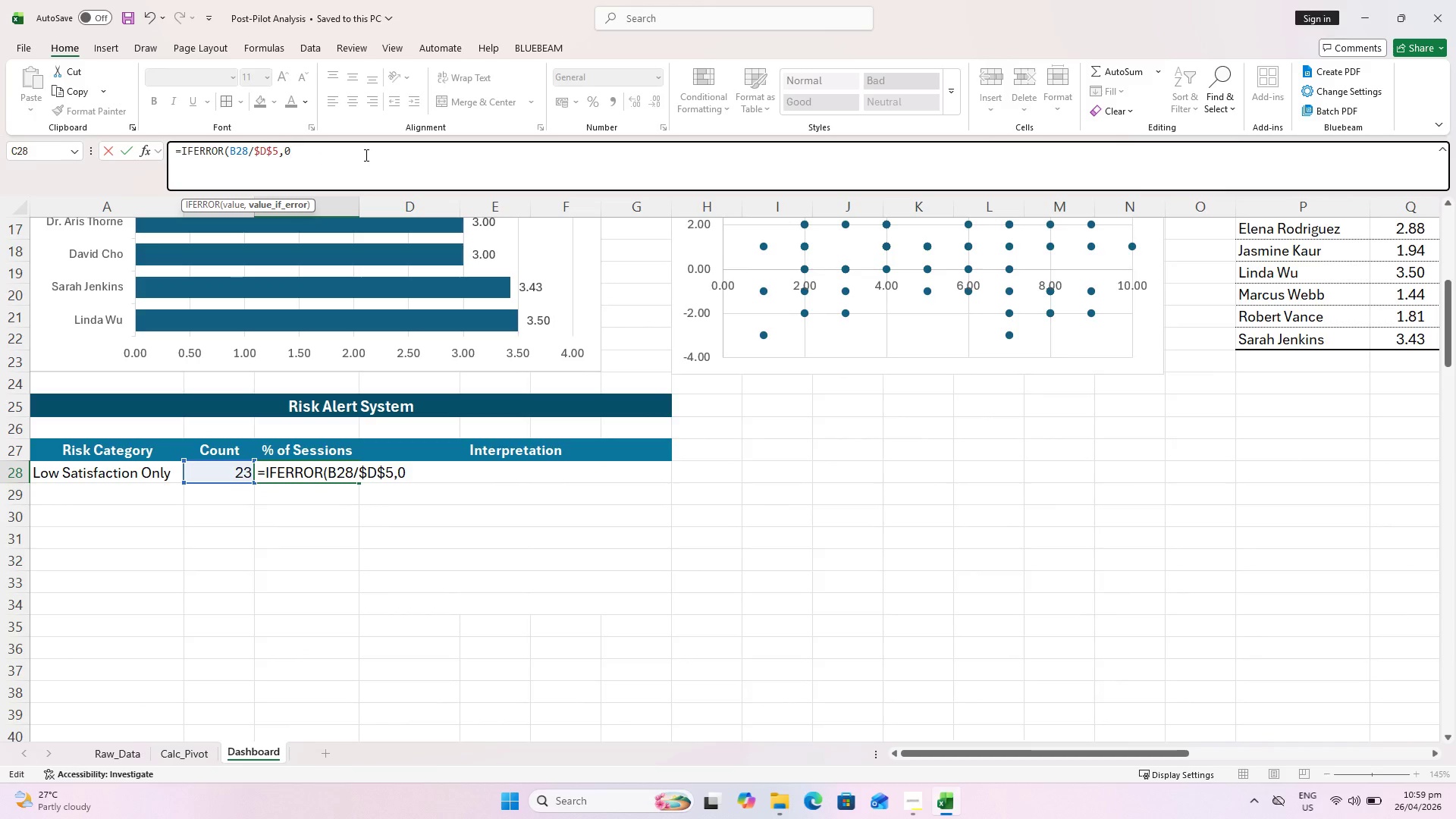 
key(Shift+0)
 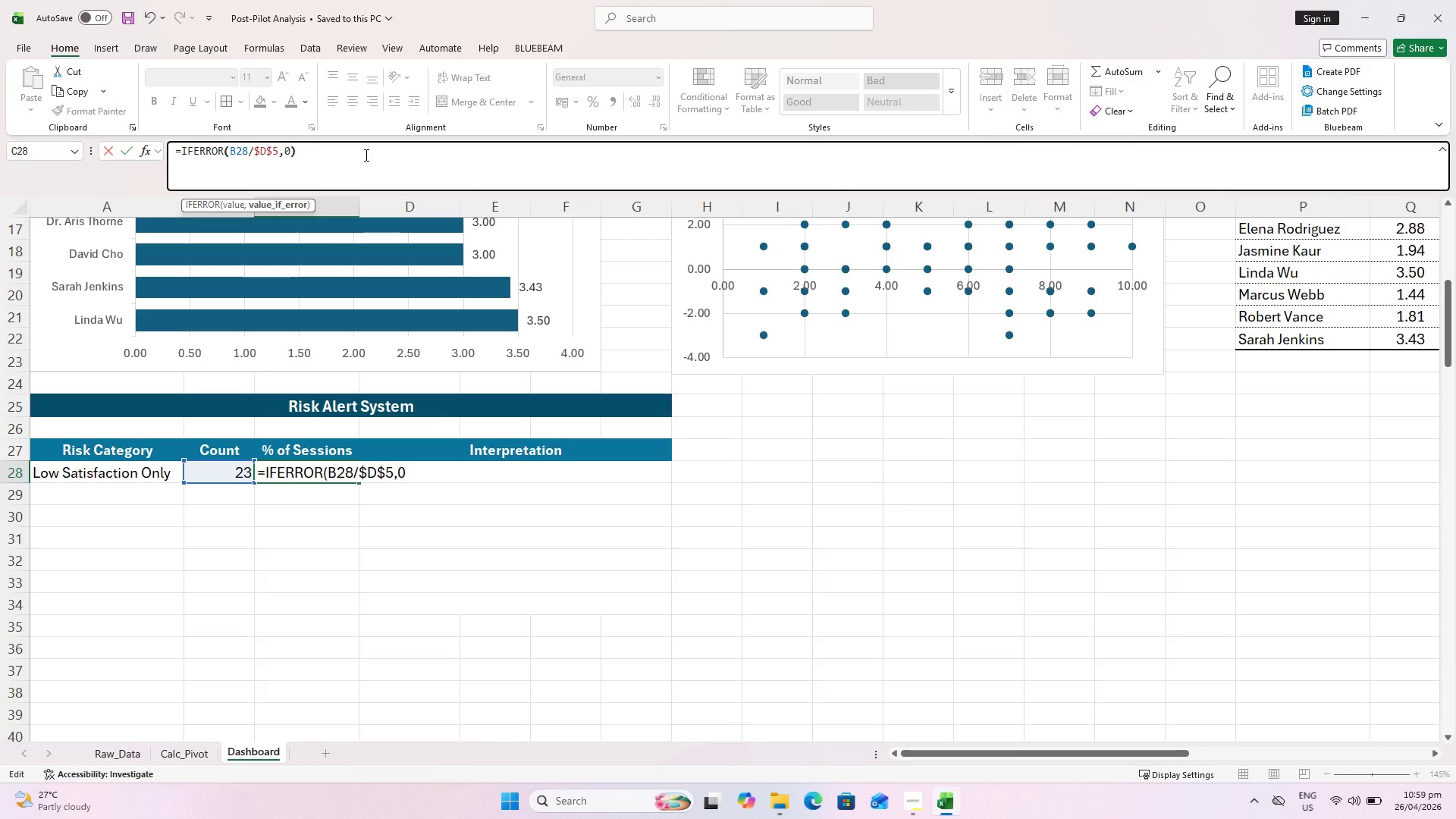 
key(Enter)
 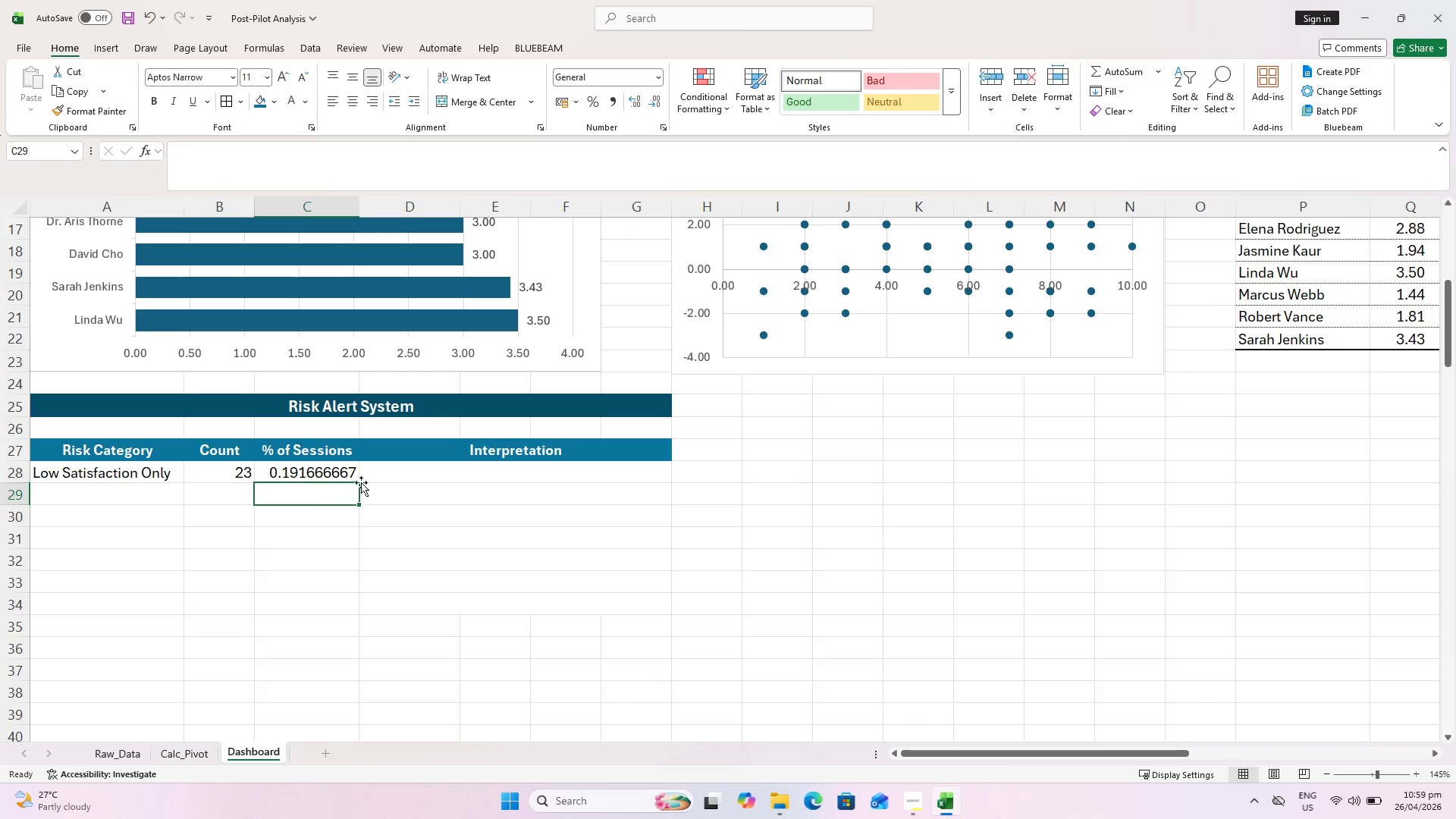 
scroll: coordinate [407, 450], scroll_direction: up, amount: 12.0
 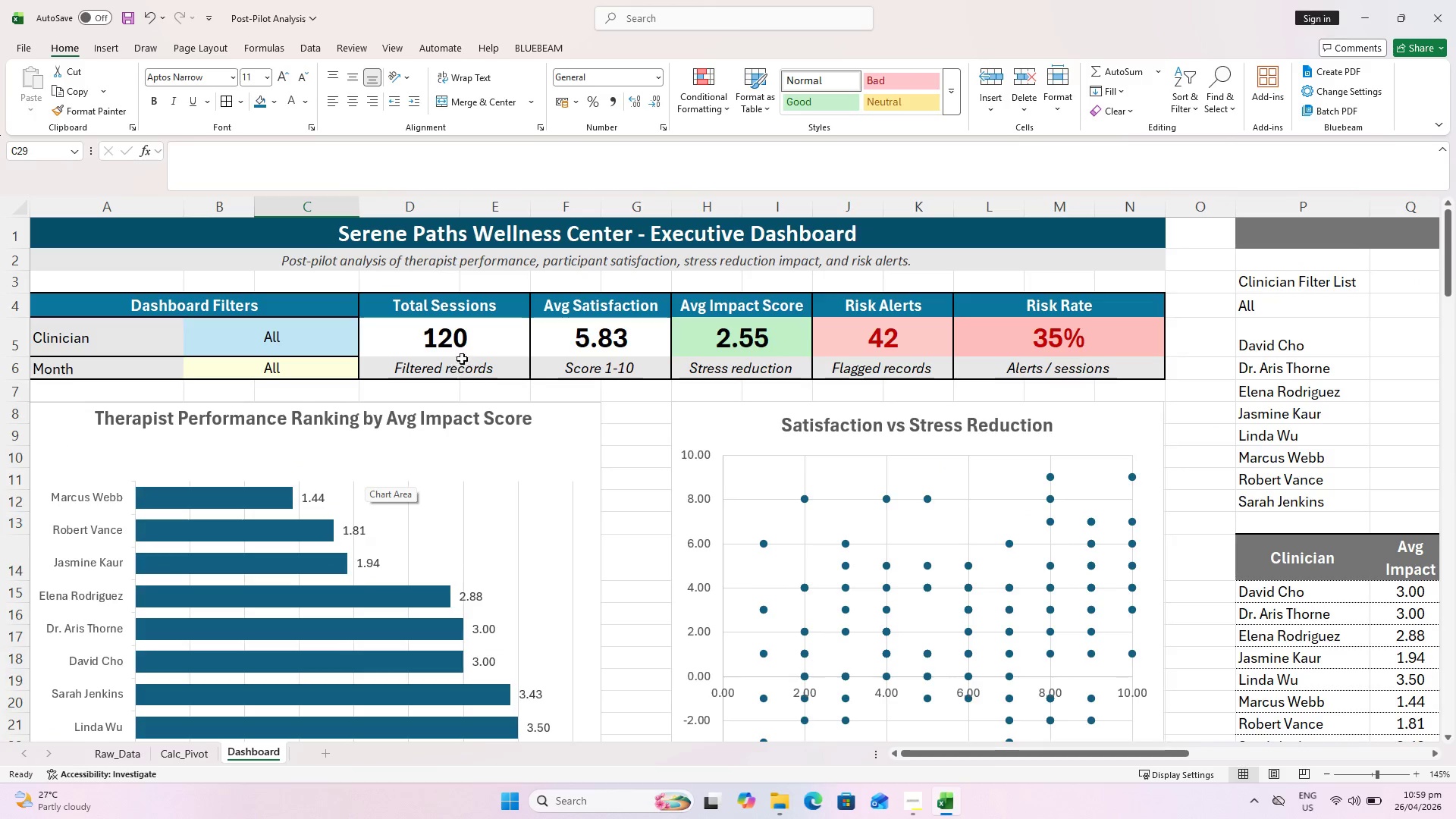 
scroll: coordinate [416, 425], scroll_direction: down, amount: 6.0
 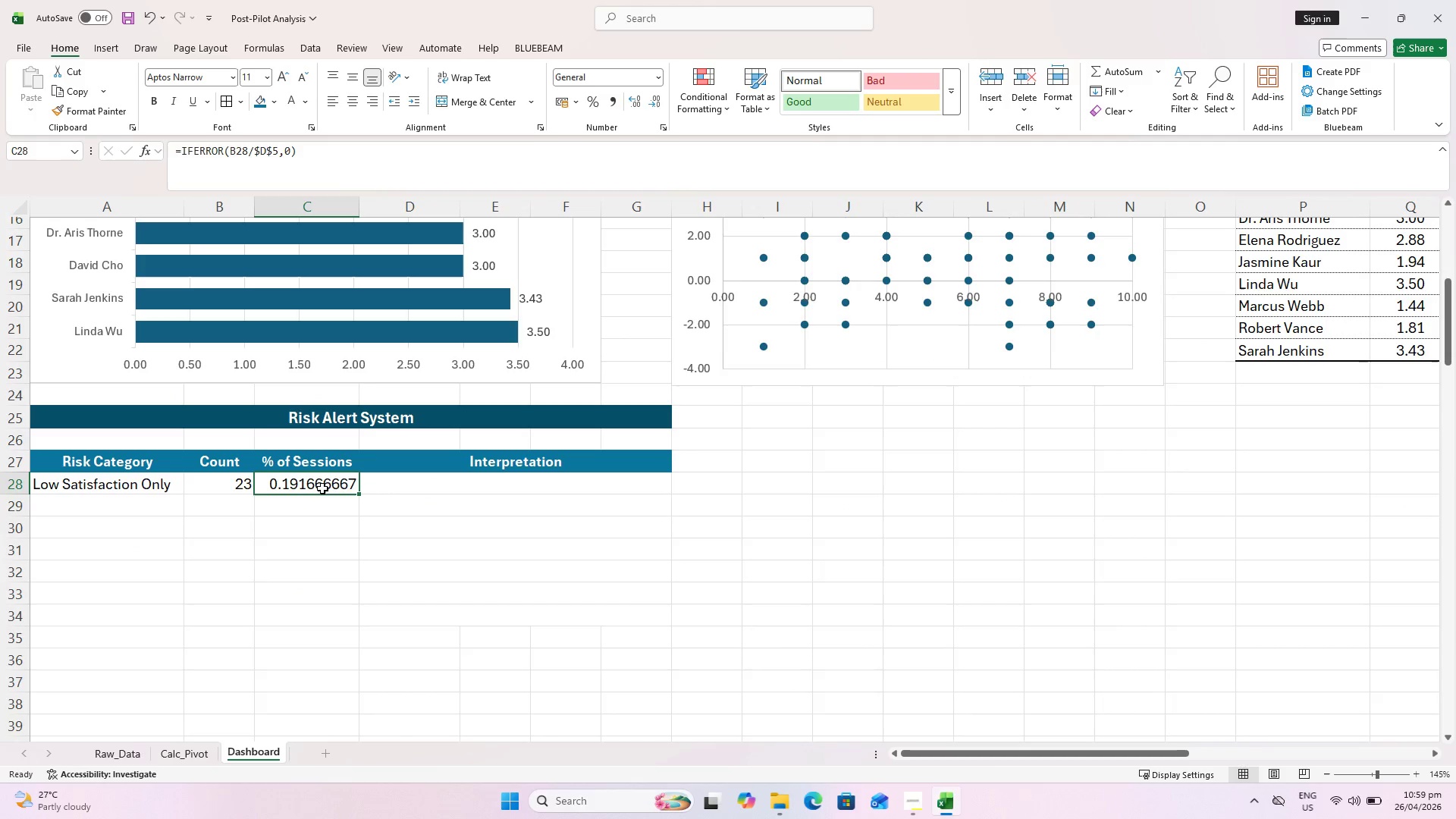 
double_click([322, 488])
 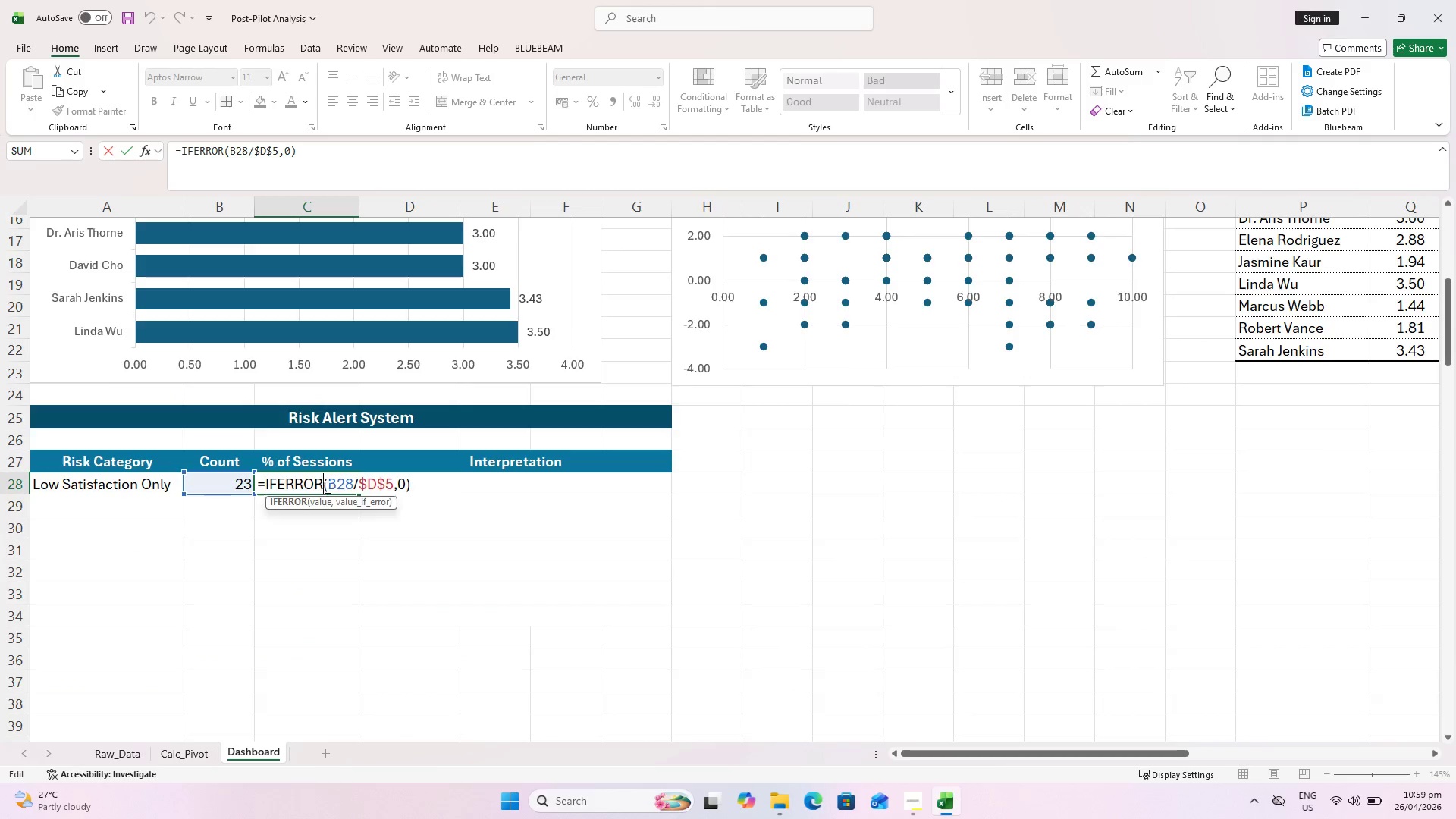 
scroll: coordinate [442, 442], scroll_direction: up, amount: 7.0
 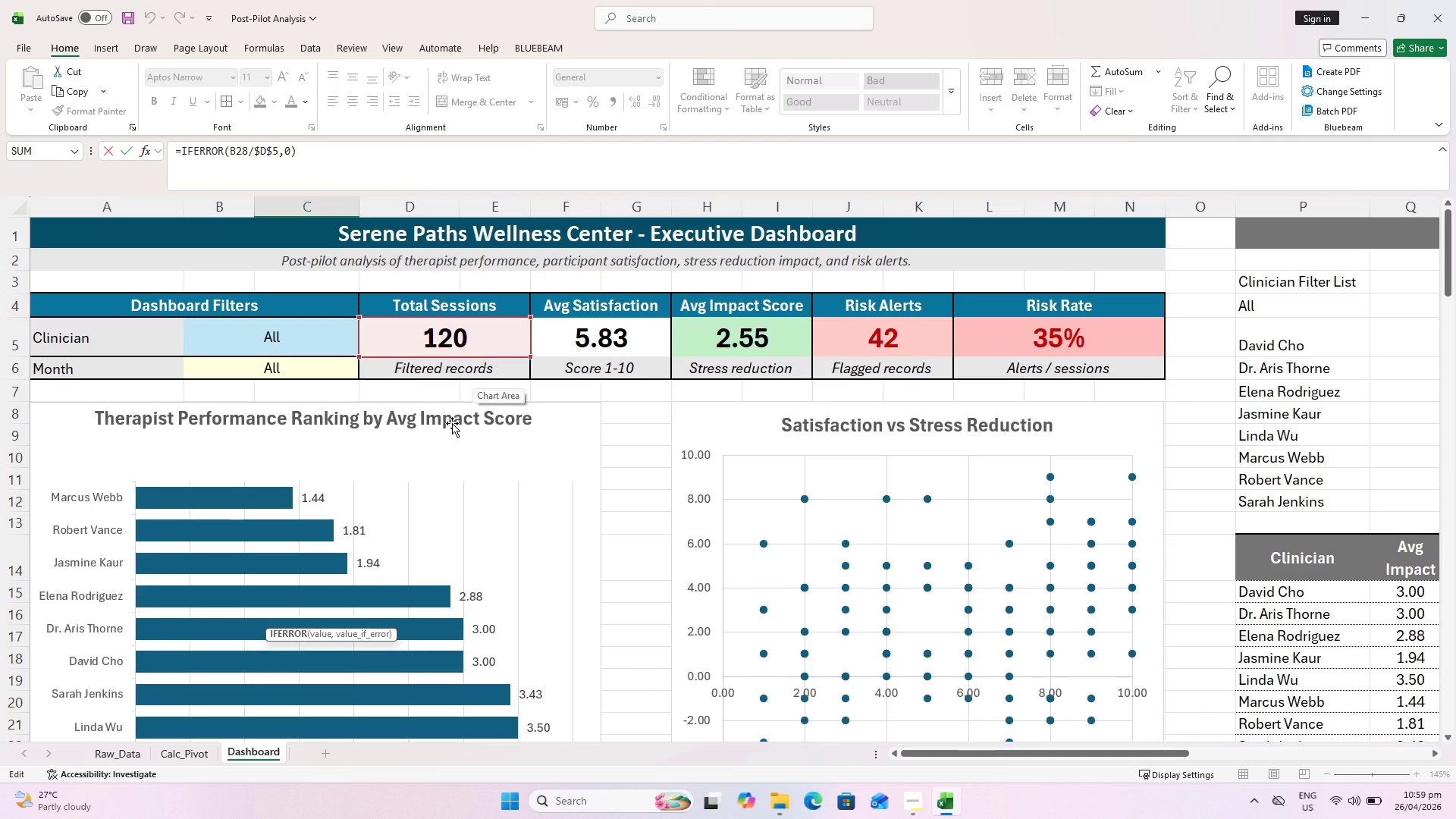 
key(Enter)
 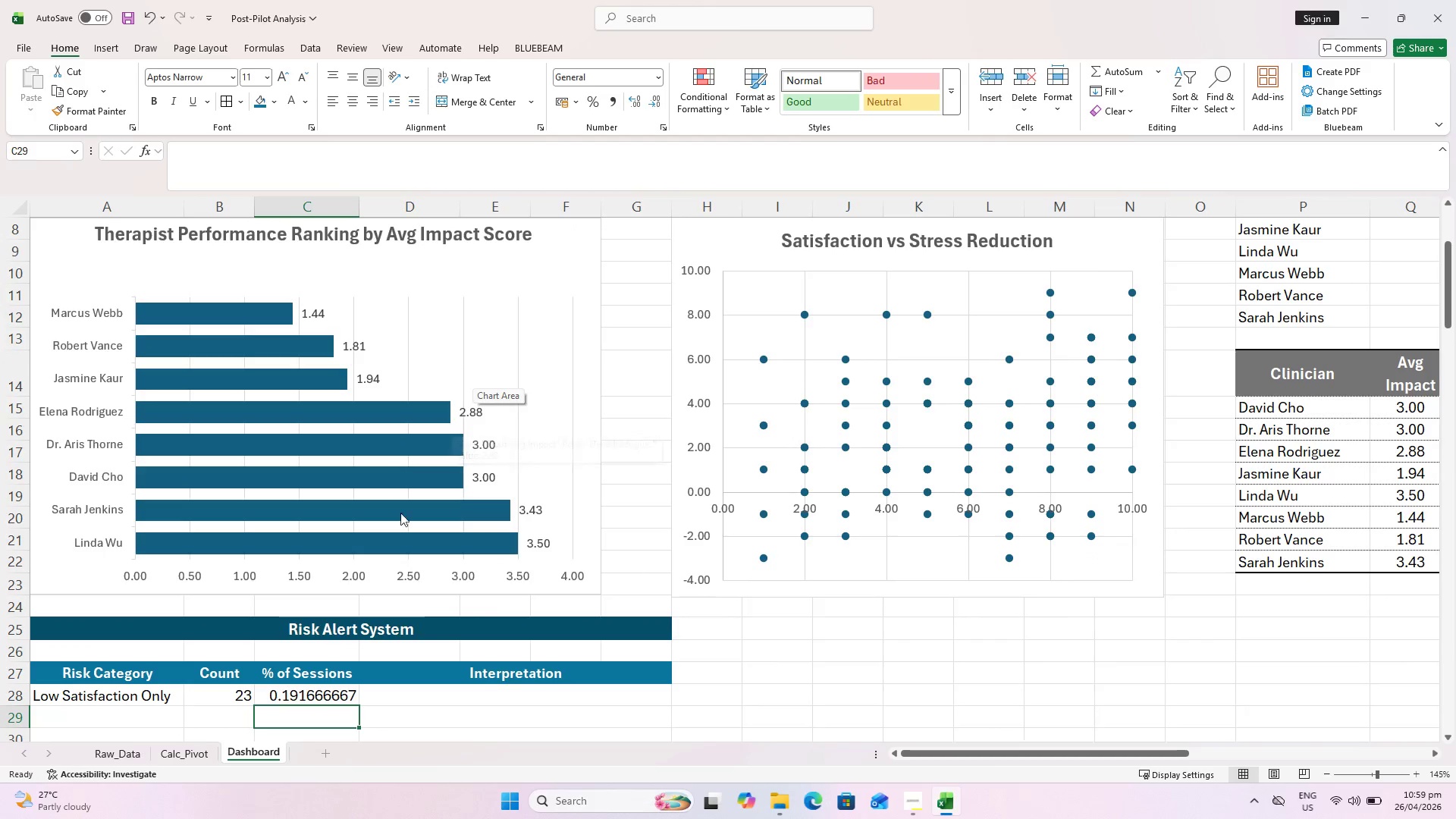 
scroll: coordinate [427, 626], scroll_direction: down, amount: 2.0
 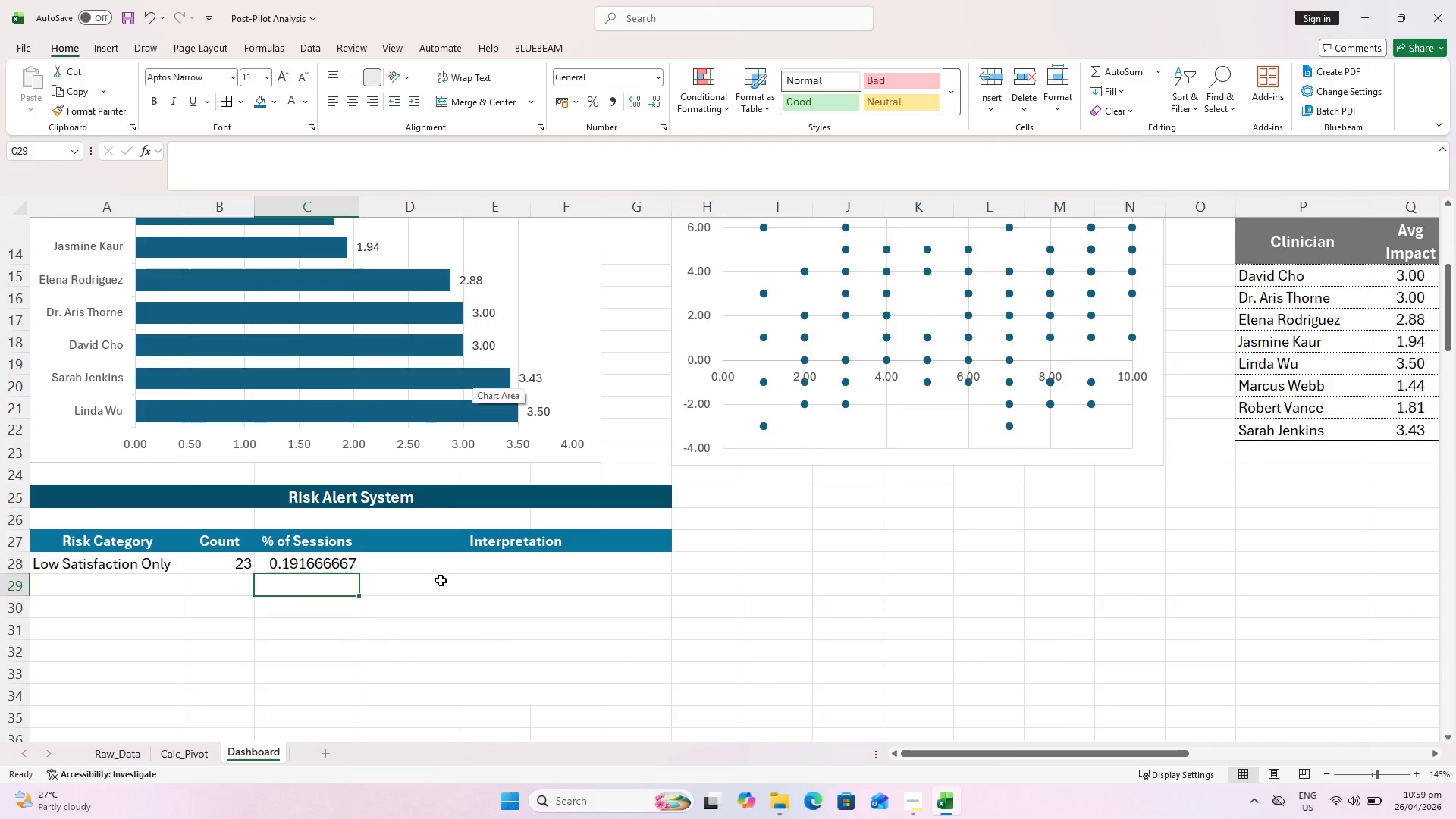 
key(Control+S)
 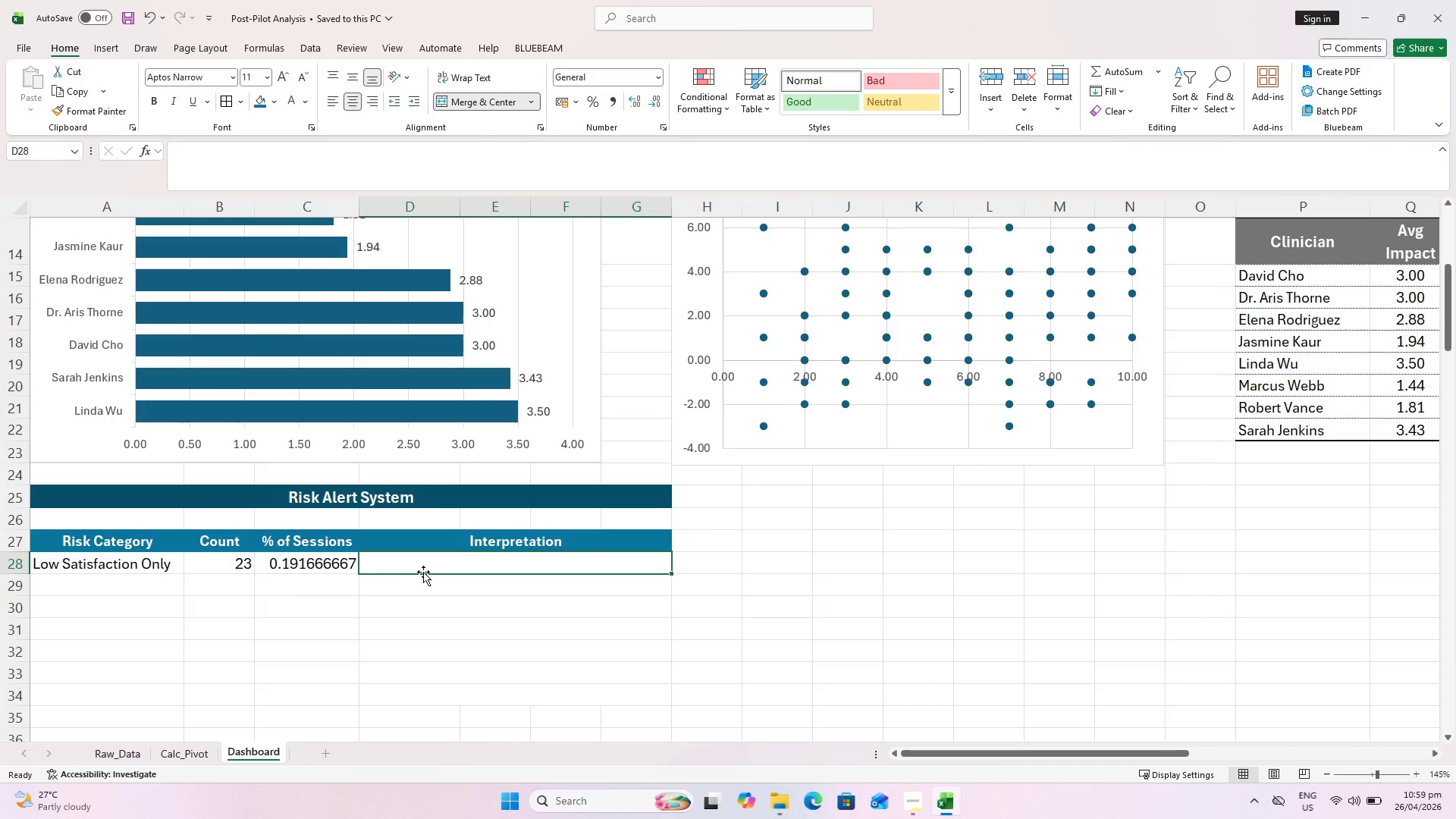 
wait(6.17)
 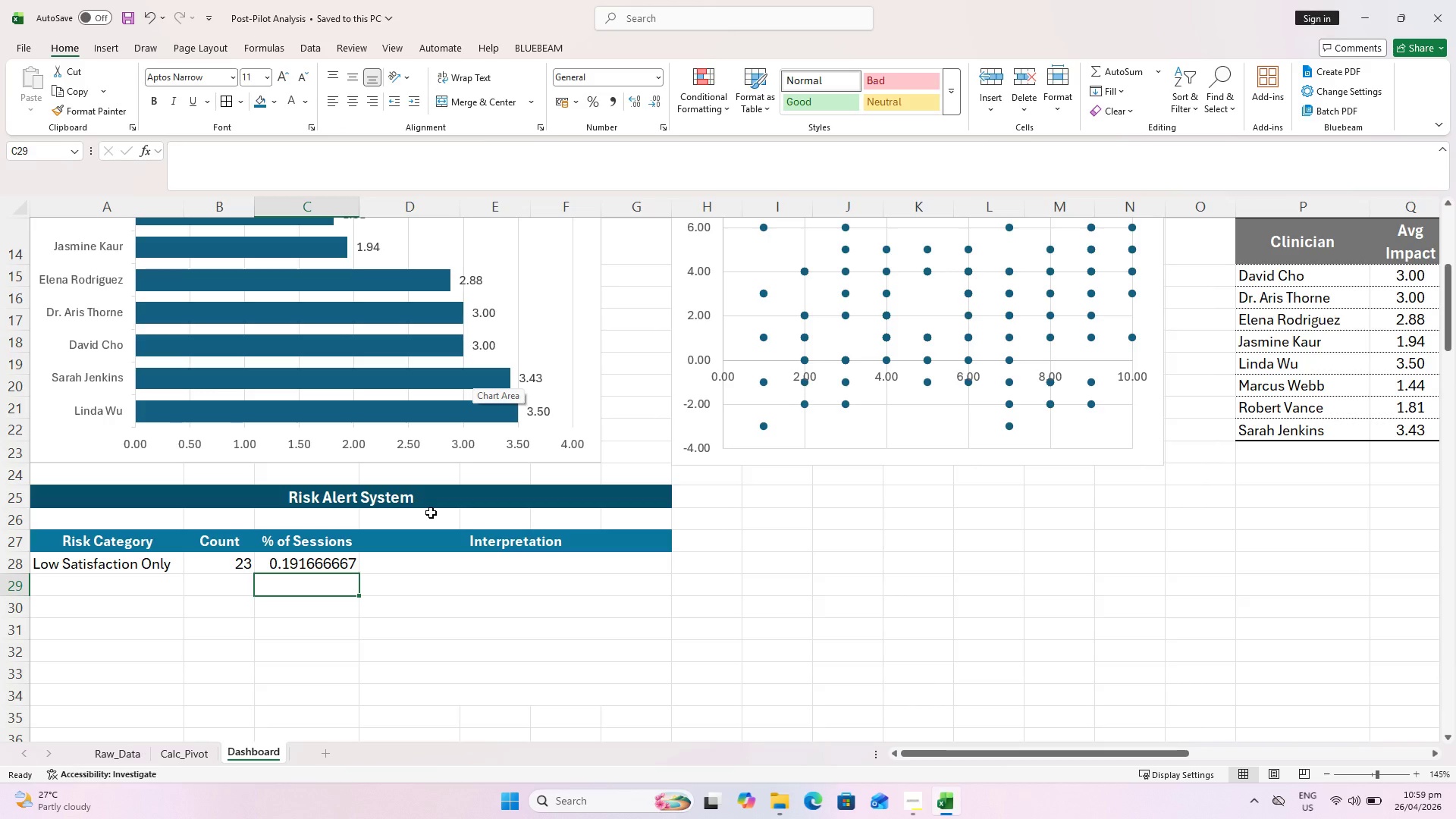 
type(Satisfaction BELOW 4.0 BUT STRESS DID NOT INMCREA)
key(Backspace)
key(Backspace)
key(Backspace)
key(Backspace)
key(Backspace)
type(CREASE.)
 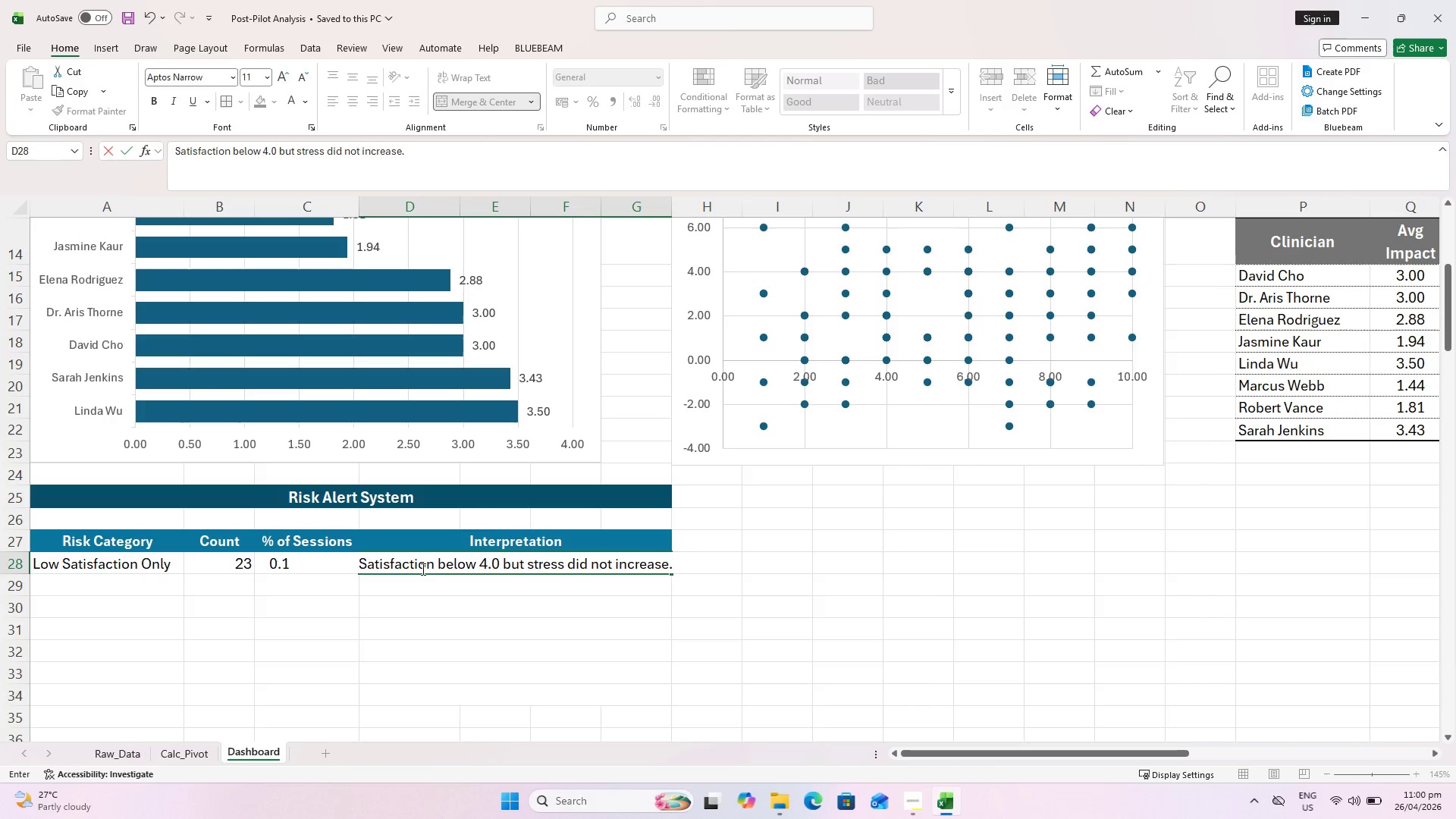 
key(Enter)
 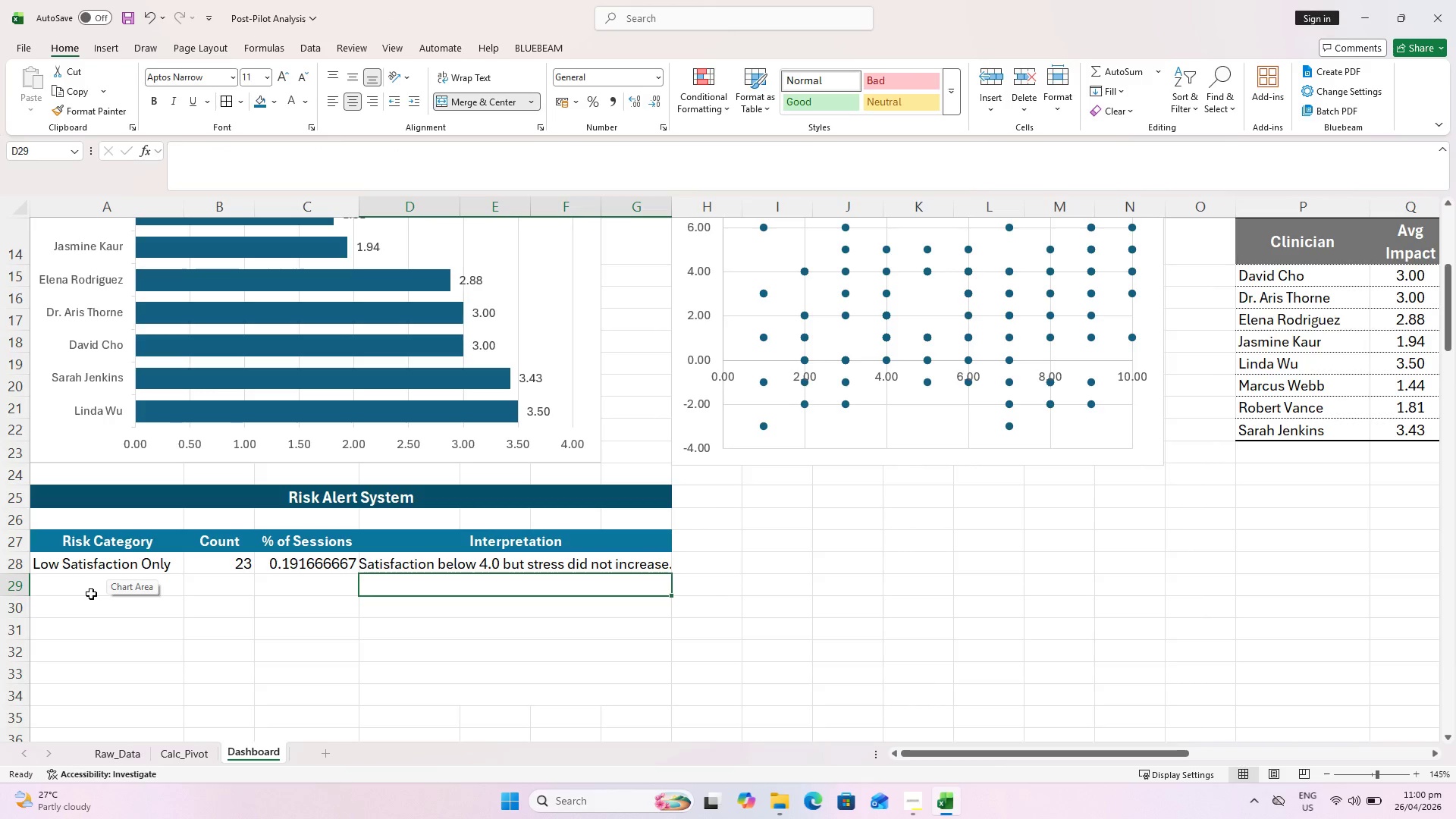 
left_click([91, 599])
 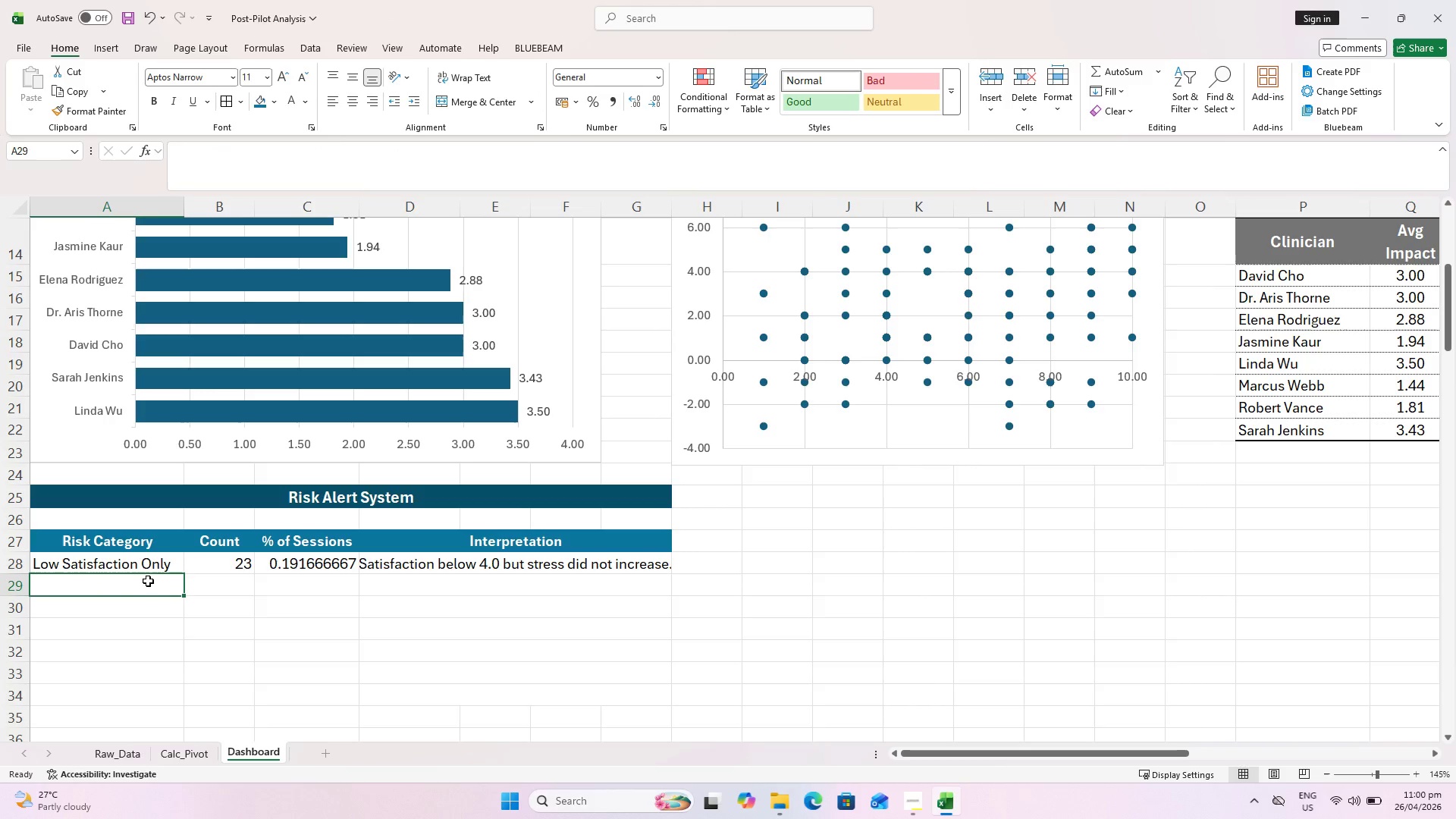 
type(Rising Stress Only)
 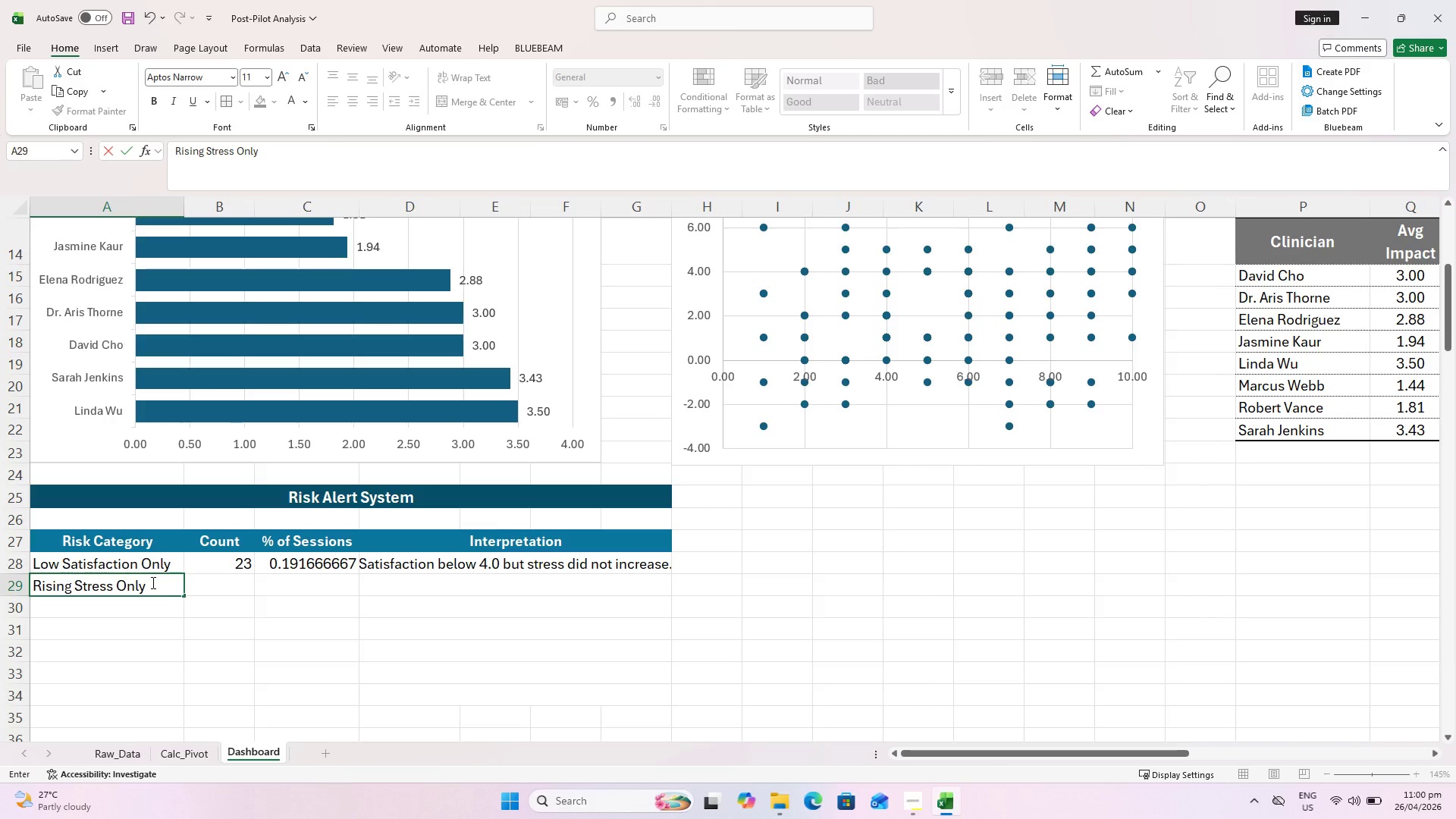 
key(Enter)
 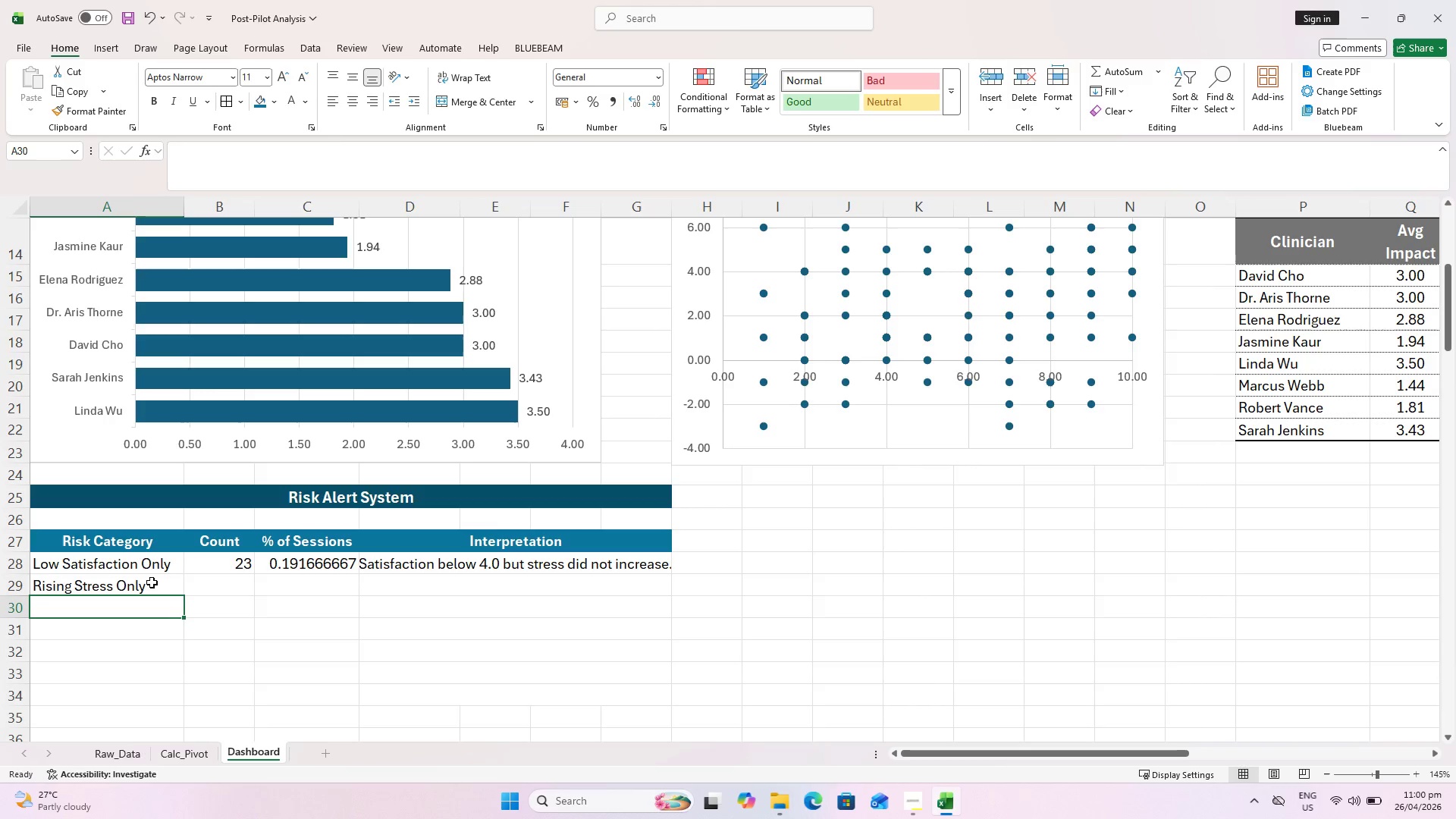 
key(Control+ControlLeft)
 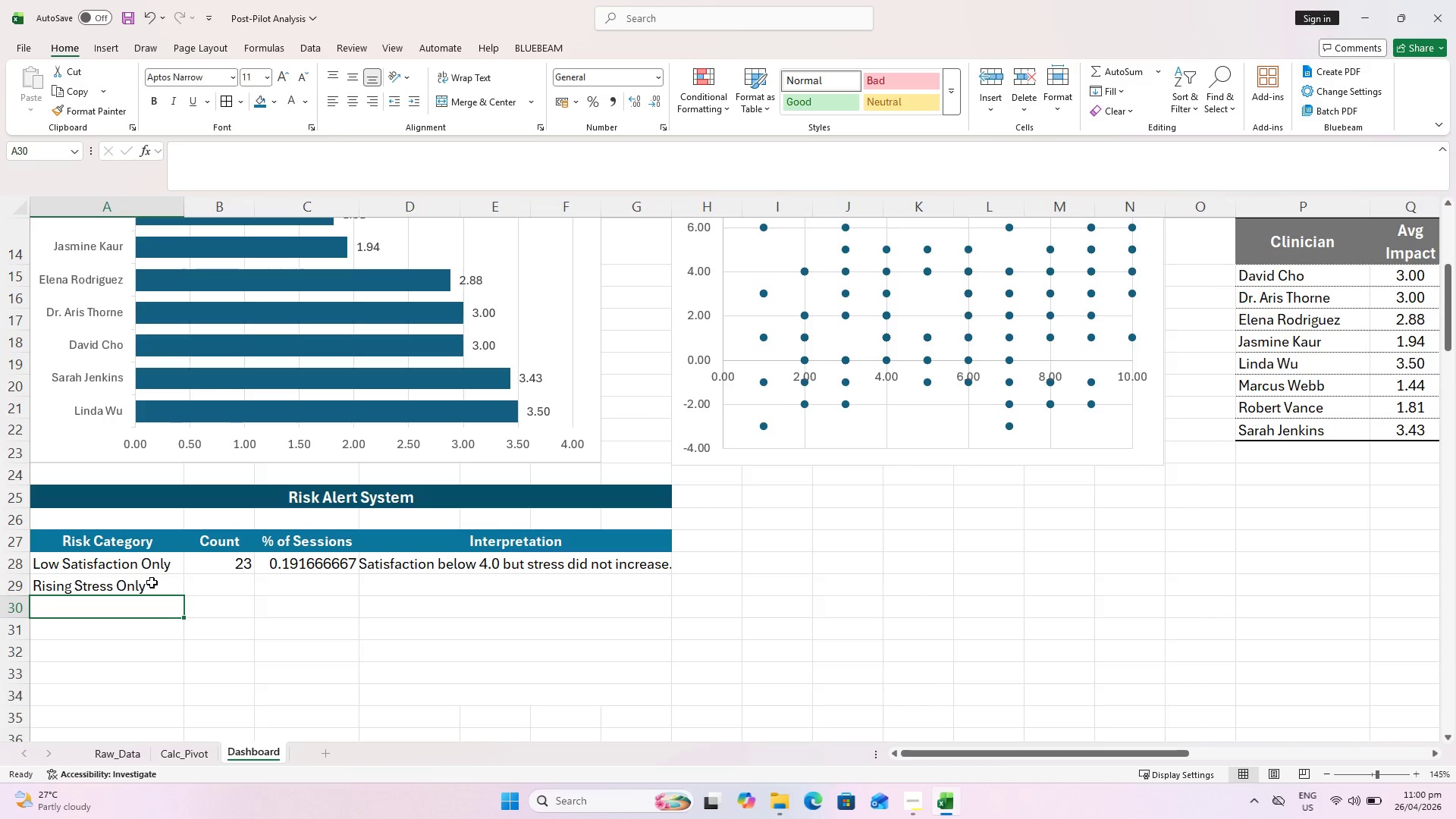 
key(Control+S)
 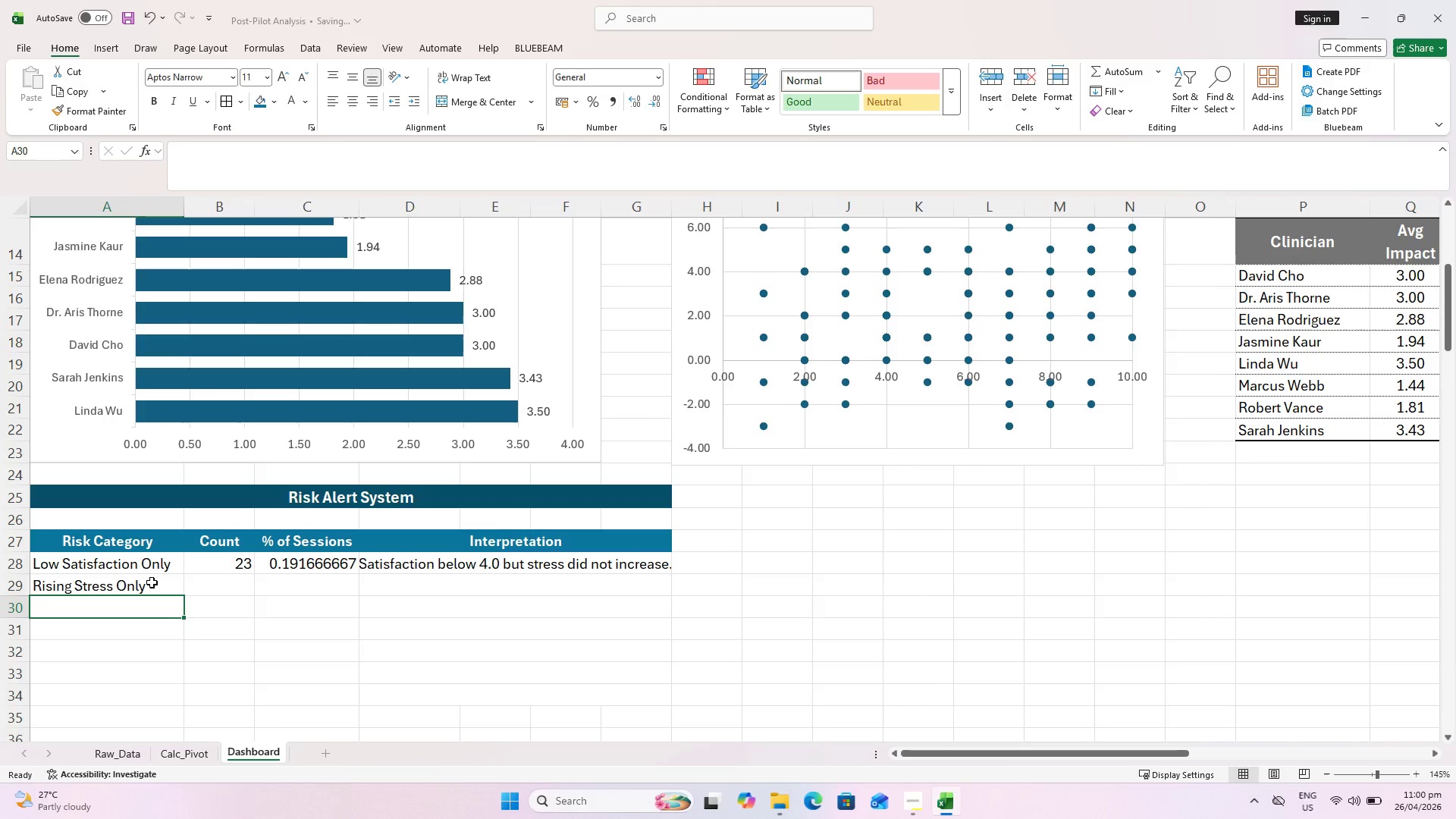 
key(Alt+AltLeft)
 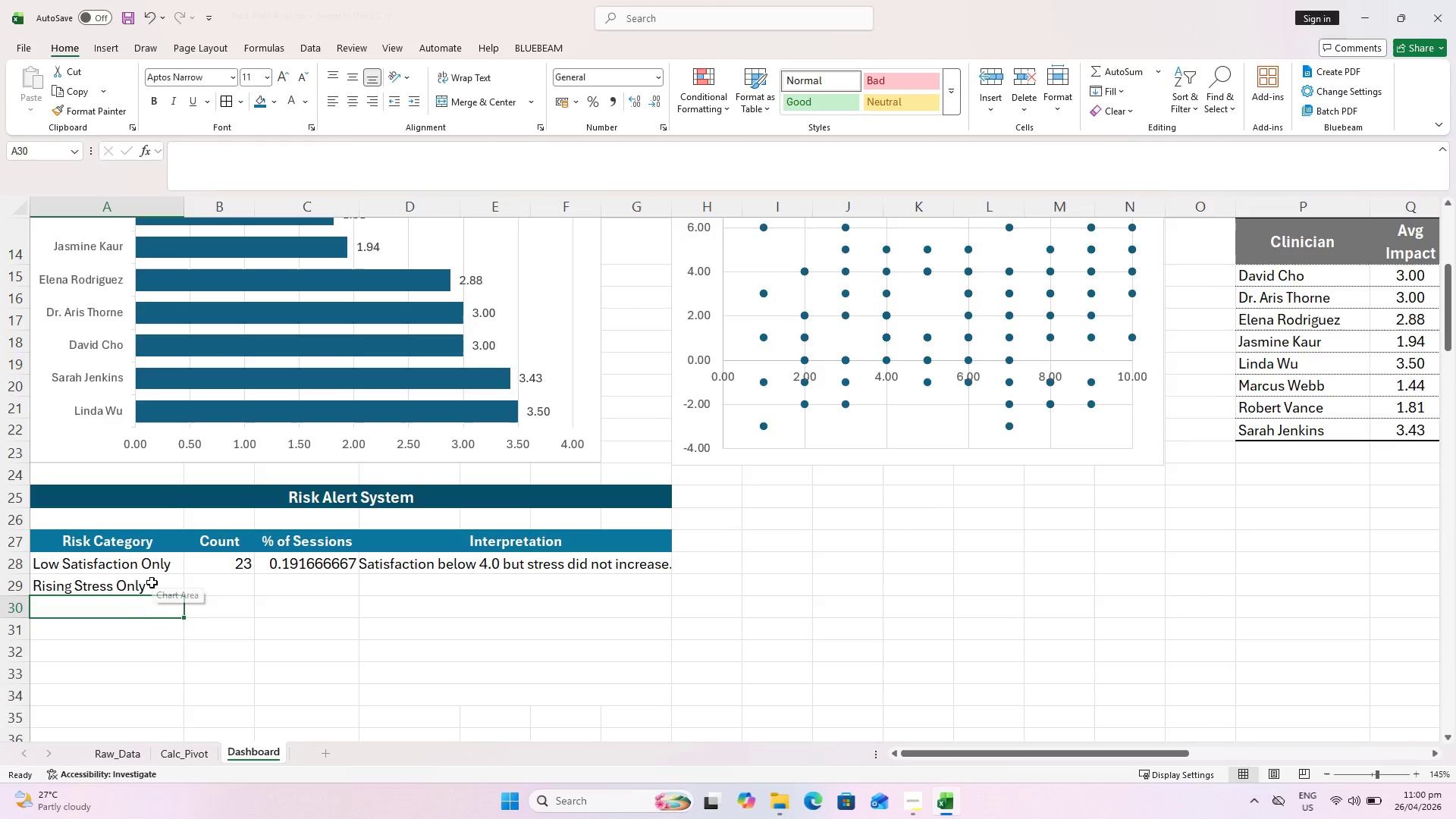 
key(Alt+Tab)